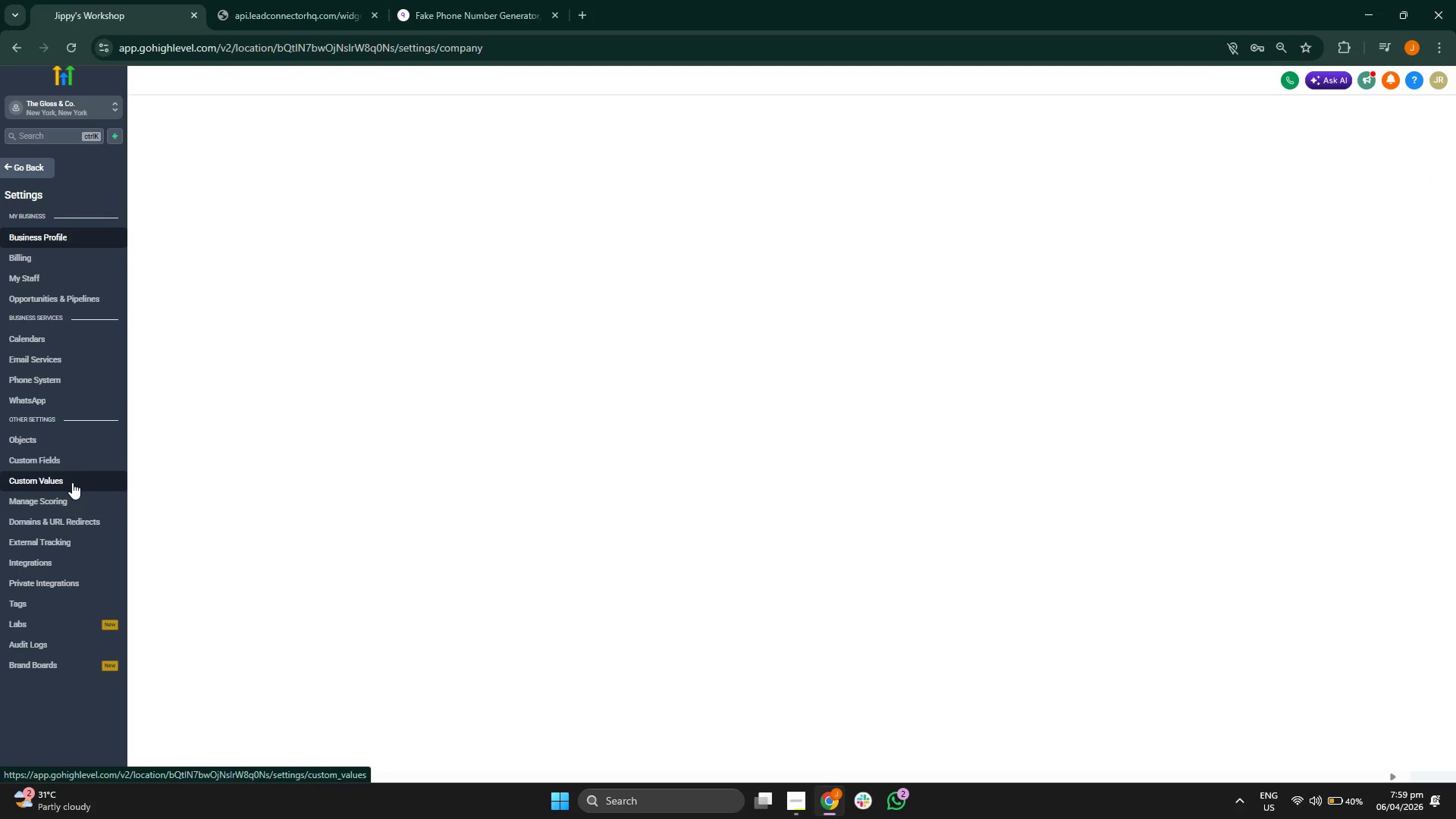 
scroll: coordinate [49, 479], scroll_direction: down, amount: 2.0
 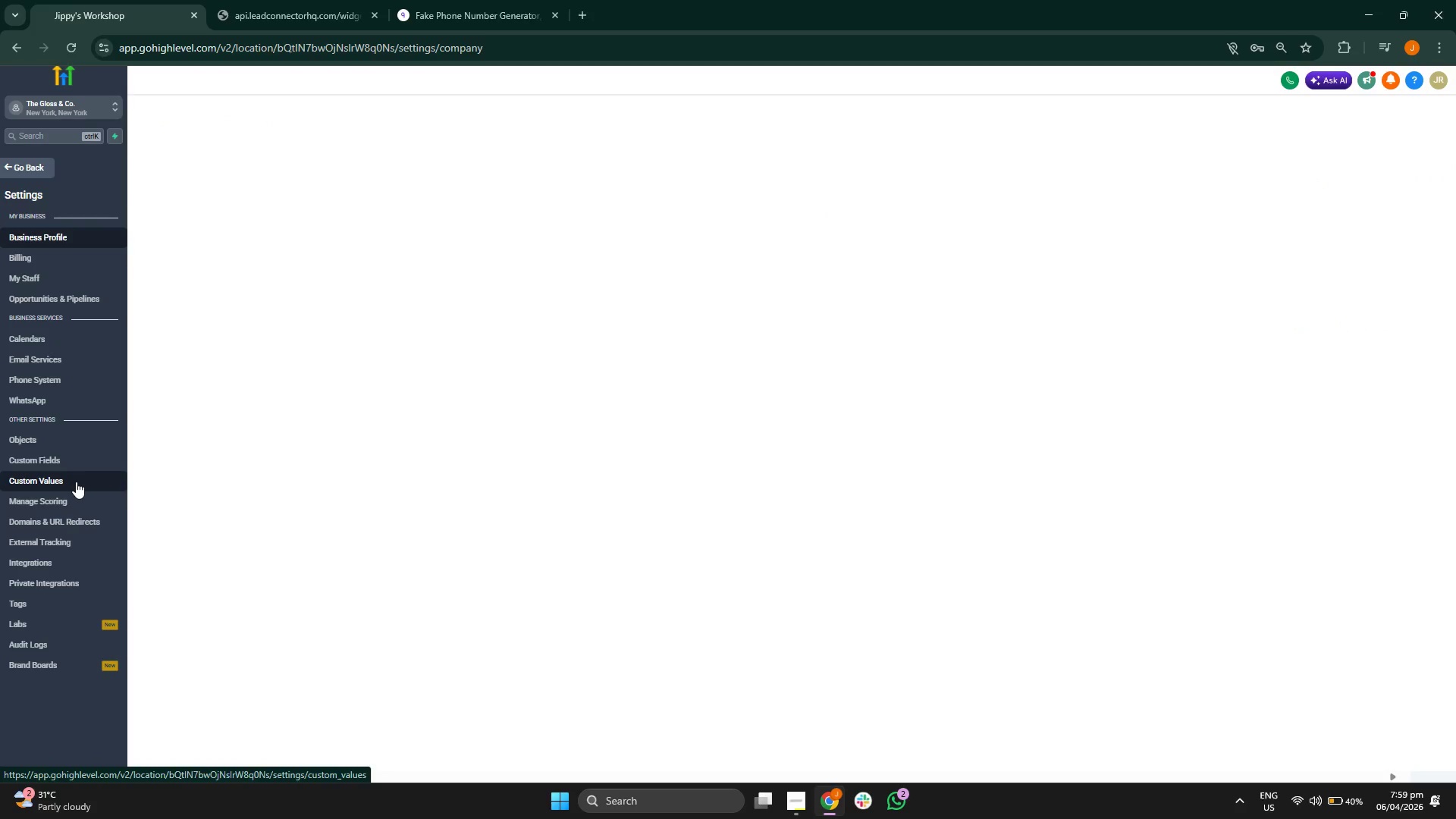 
left_click([76, 482])
 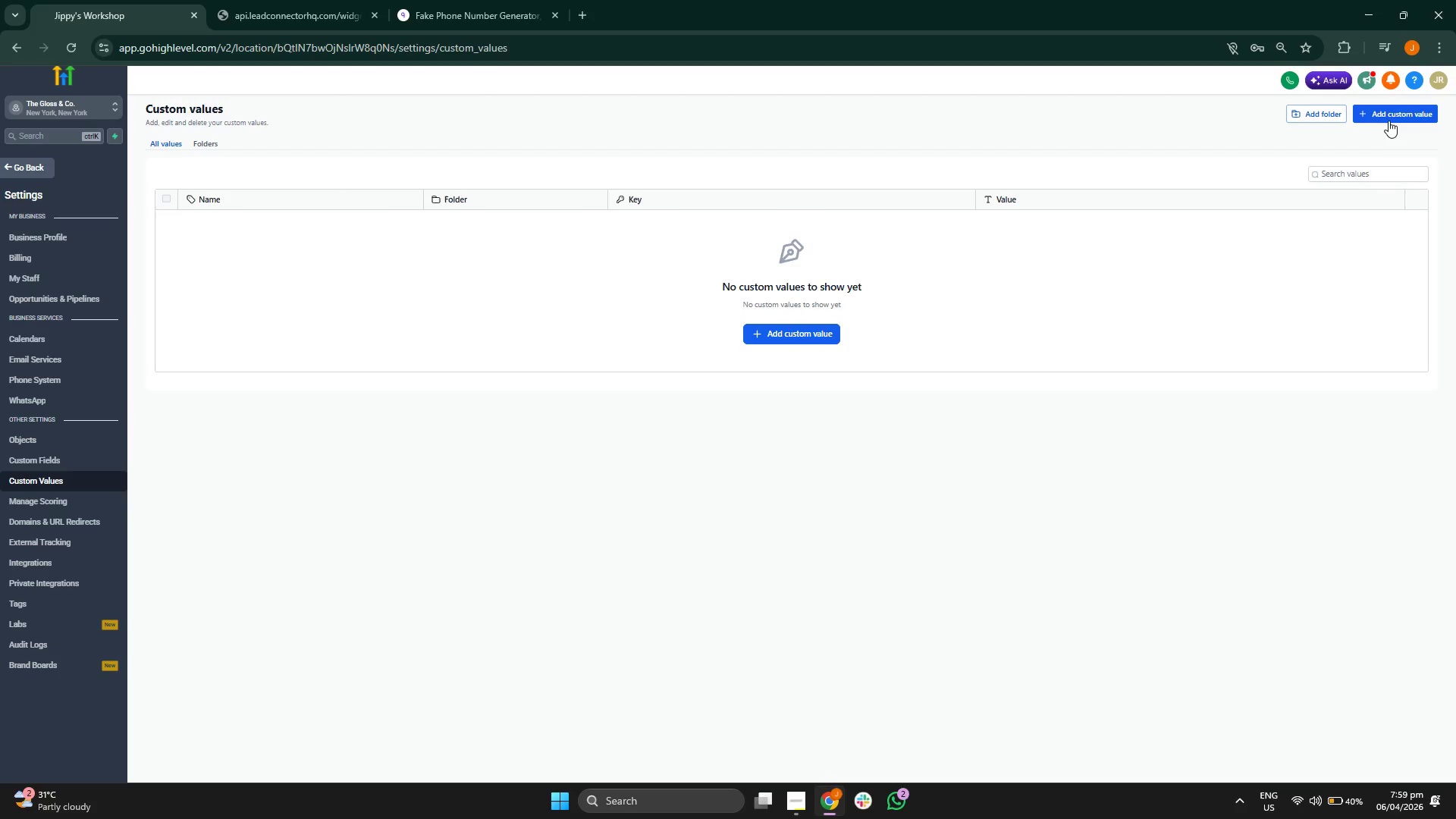 
left_click([1389, 117])
 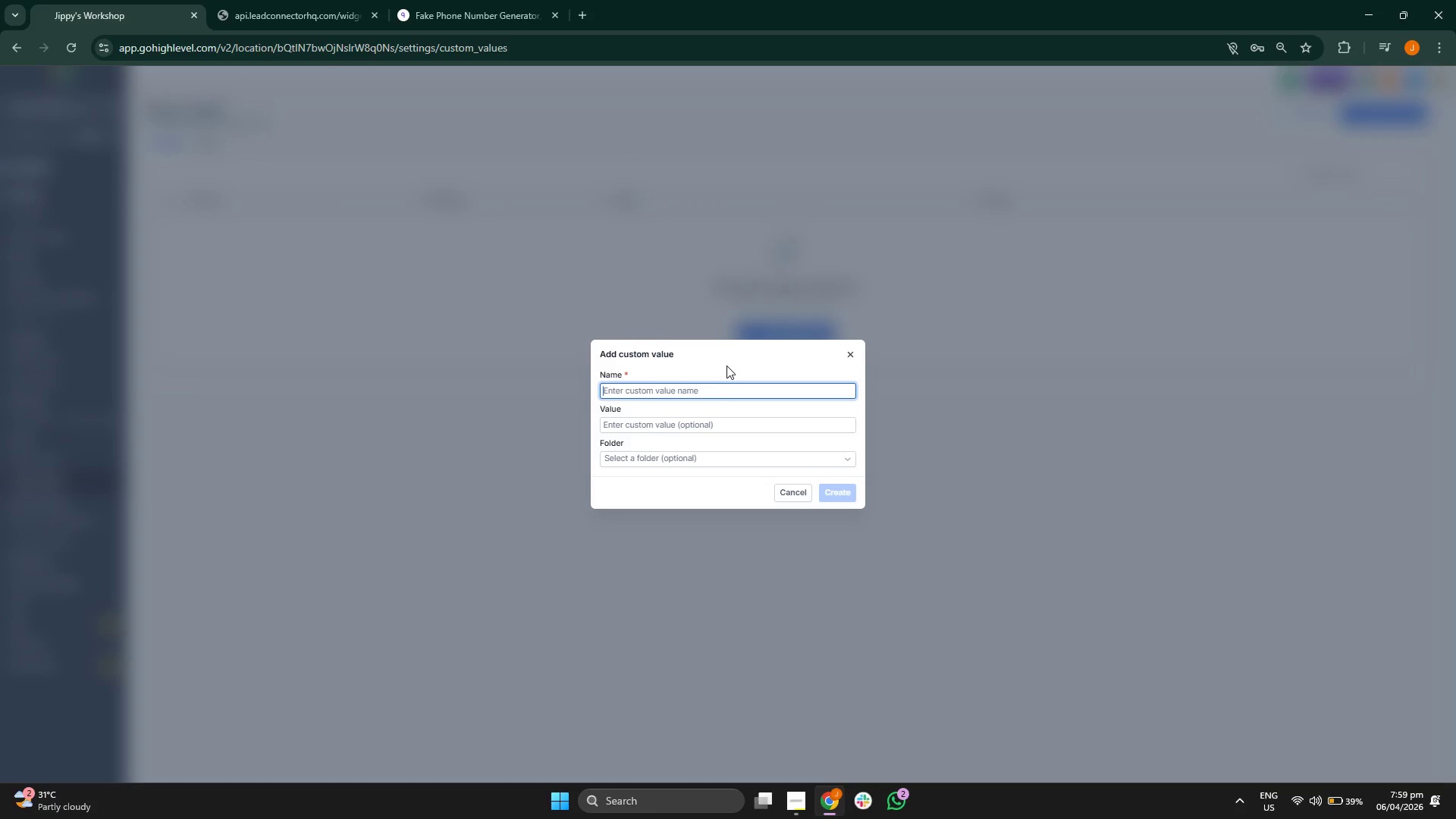 
type(Booking Link)
 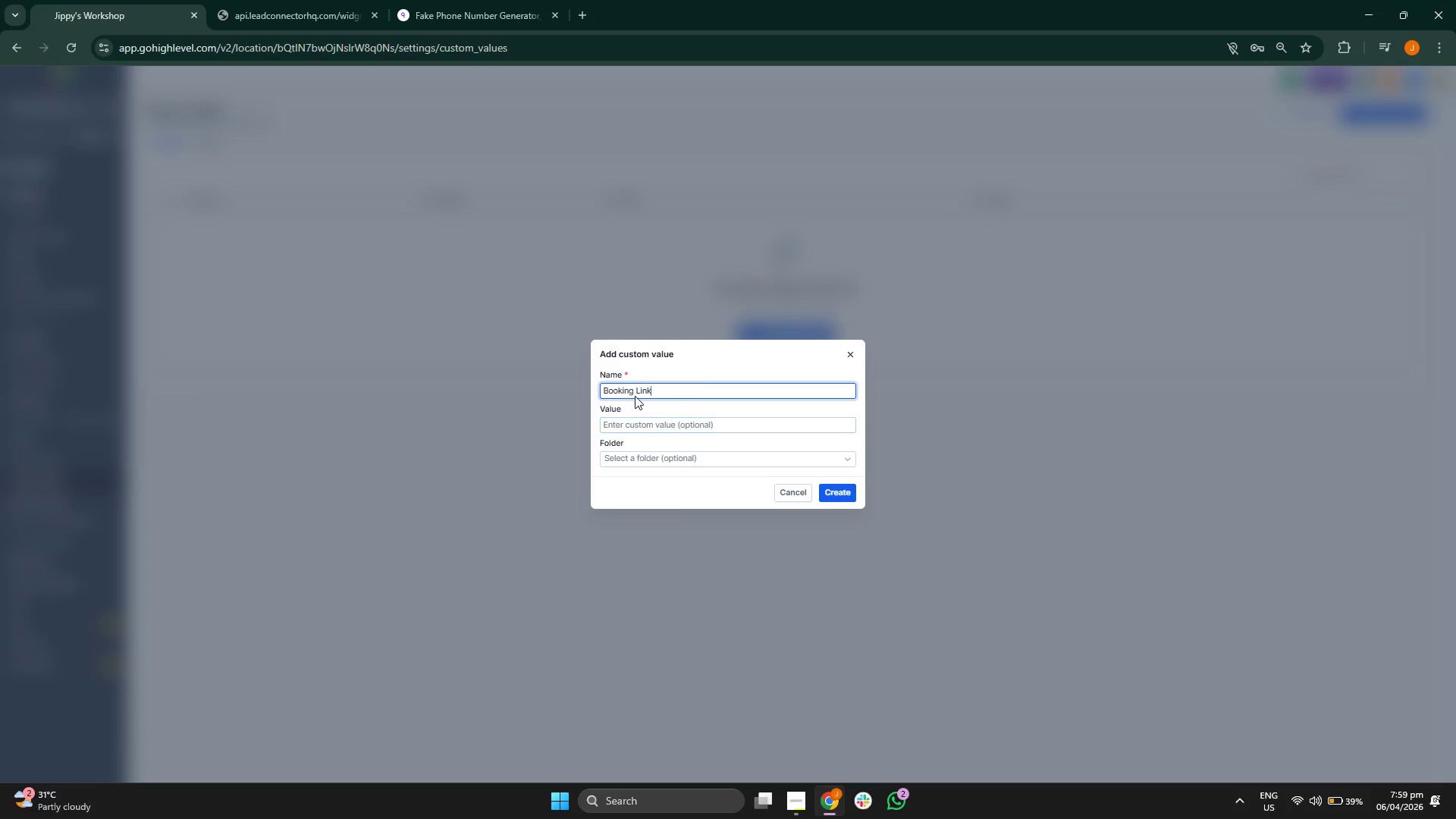 
wait(7.5)
 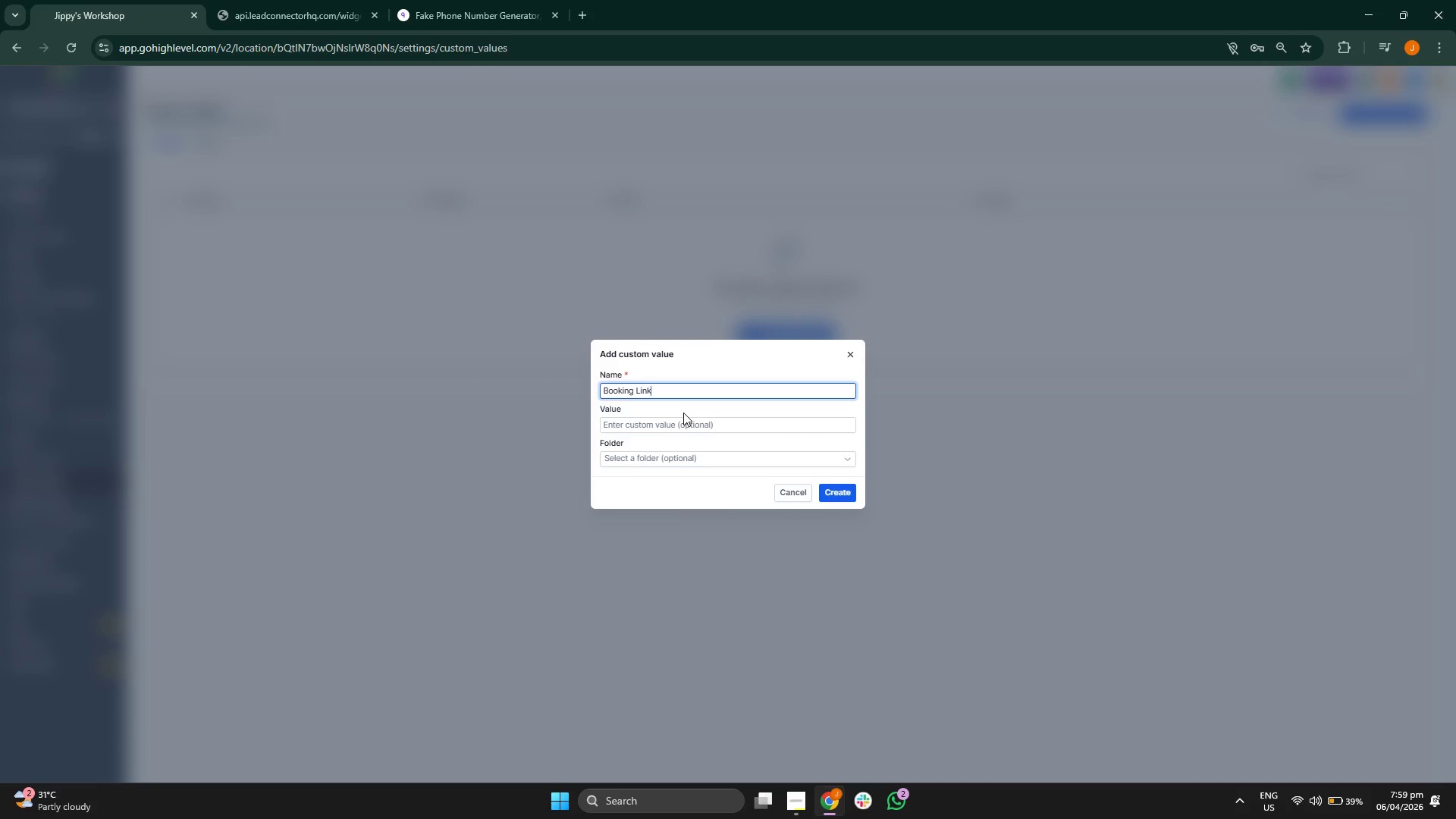 
left_click([301, 0])
 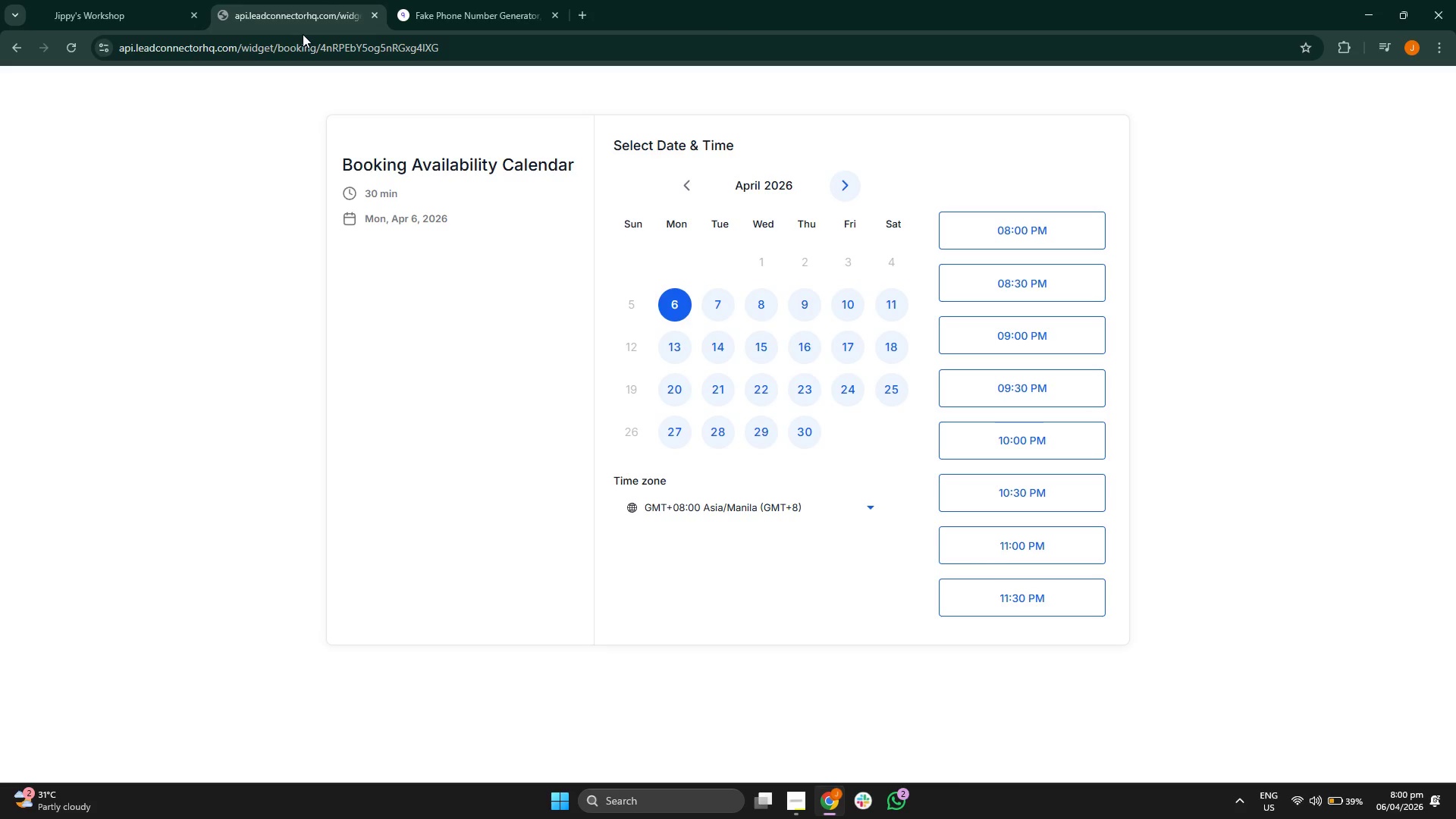 
left_click([306, 42])
 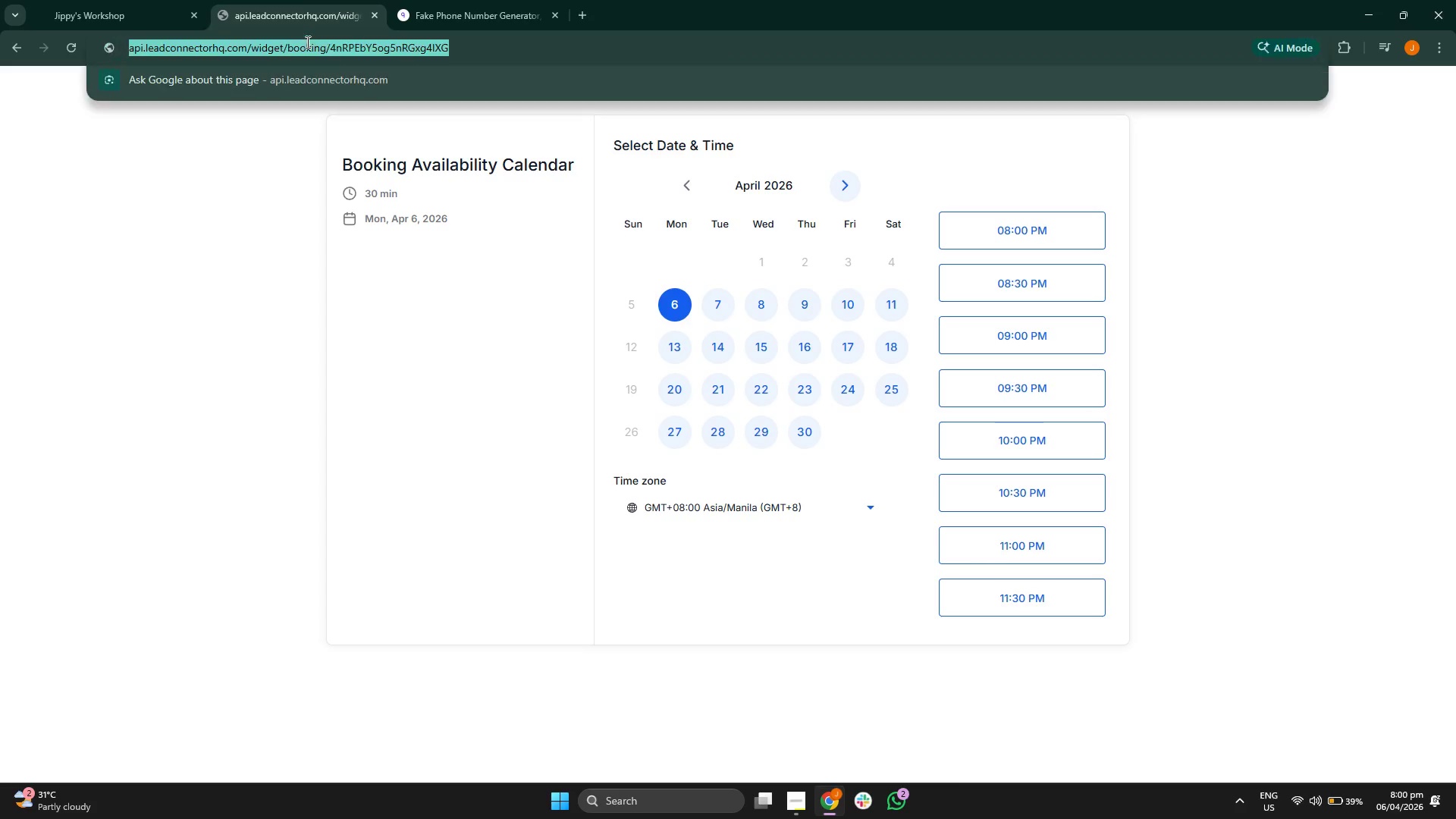 
key(Control+C)
 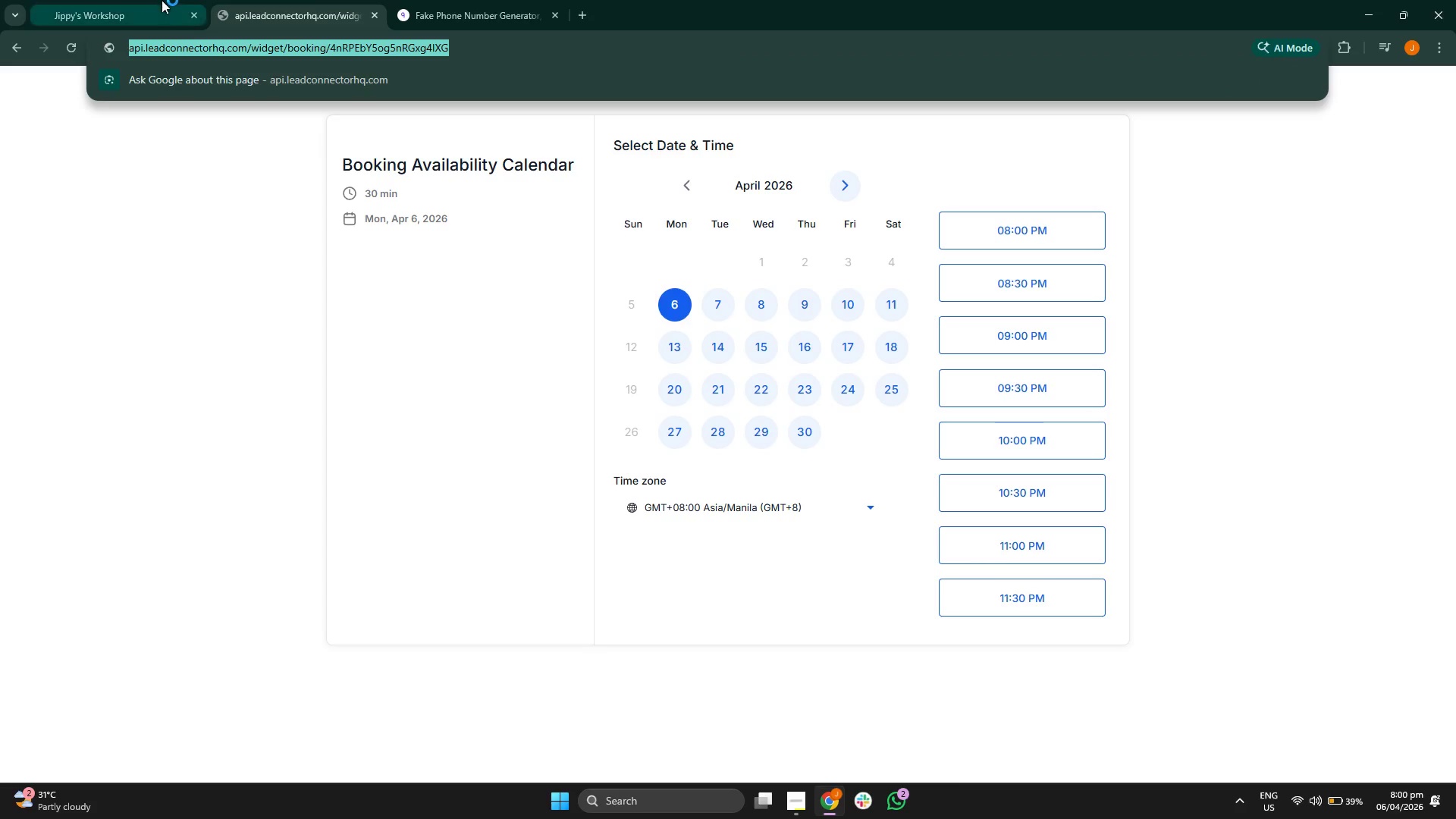 
left_click([157, 0])
 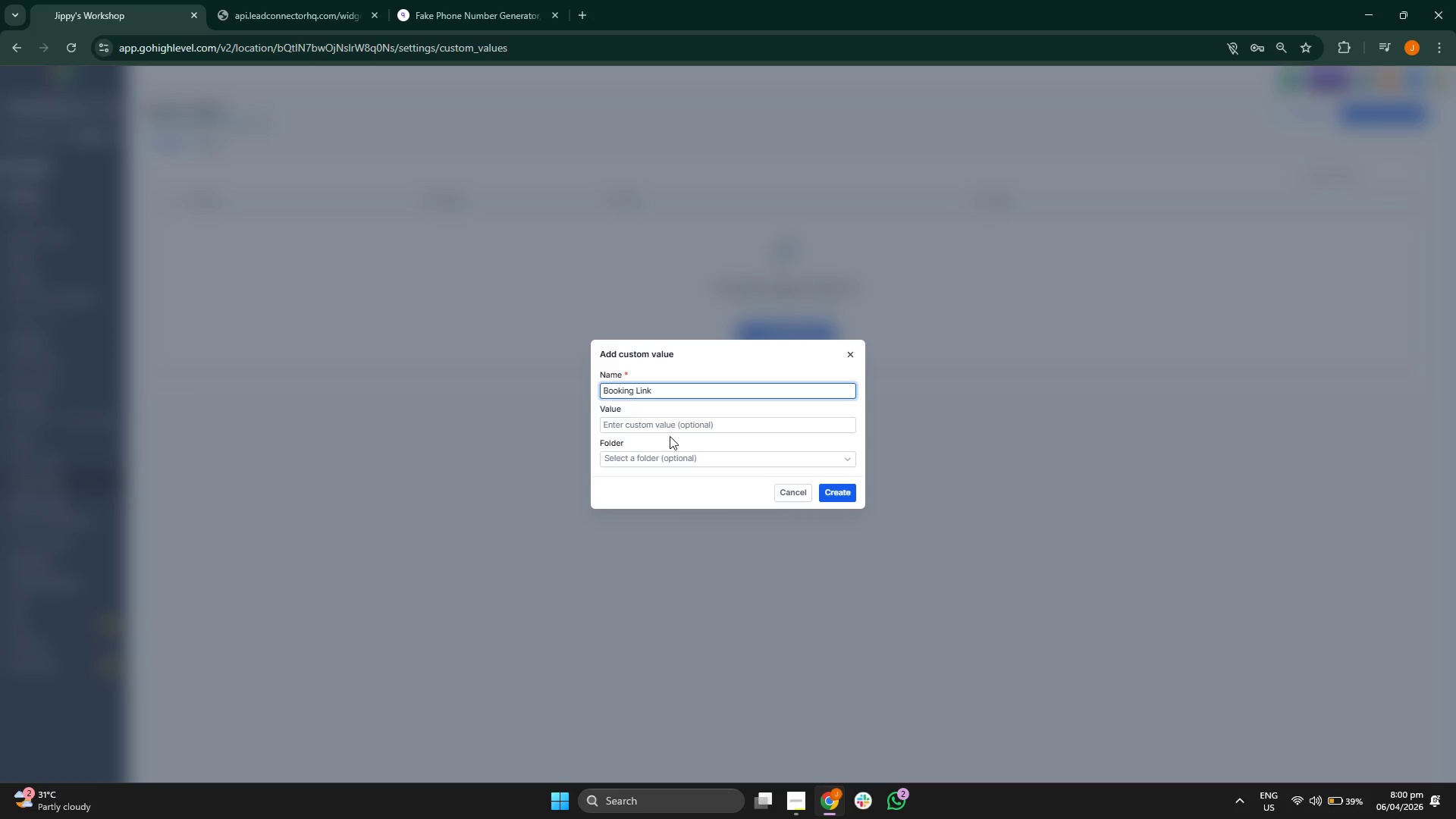 
left_click([679, 425])
 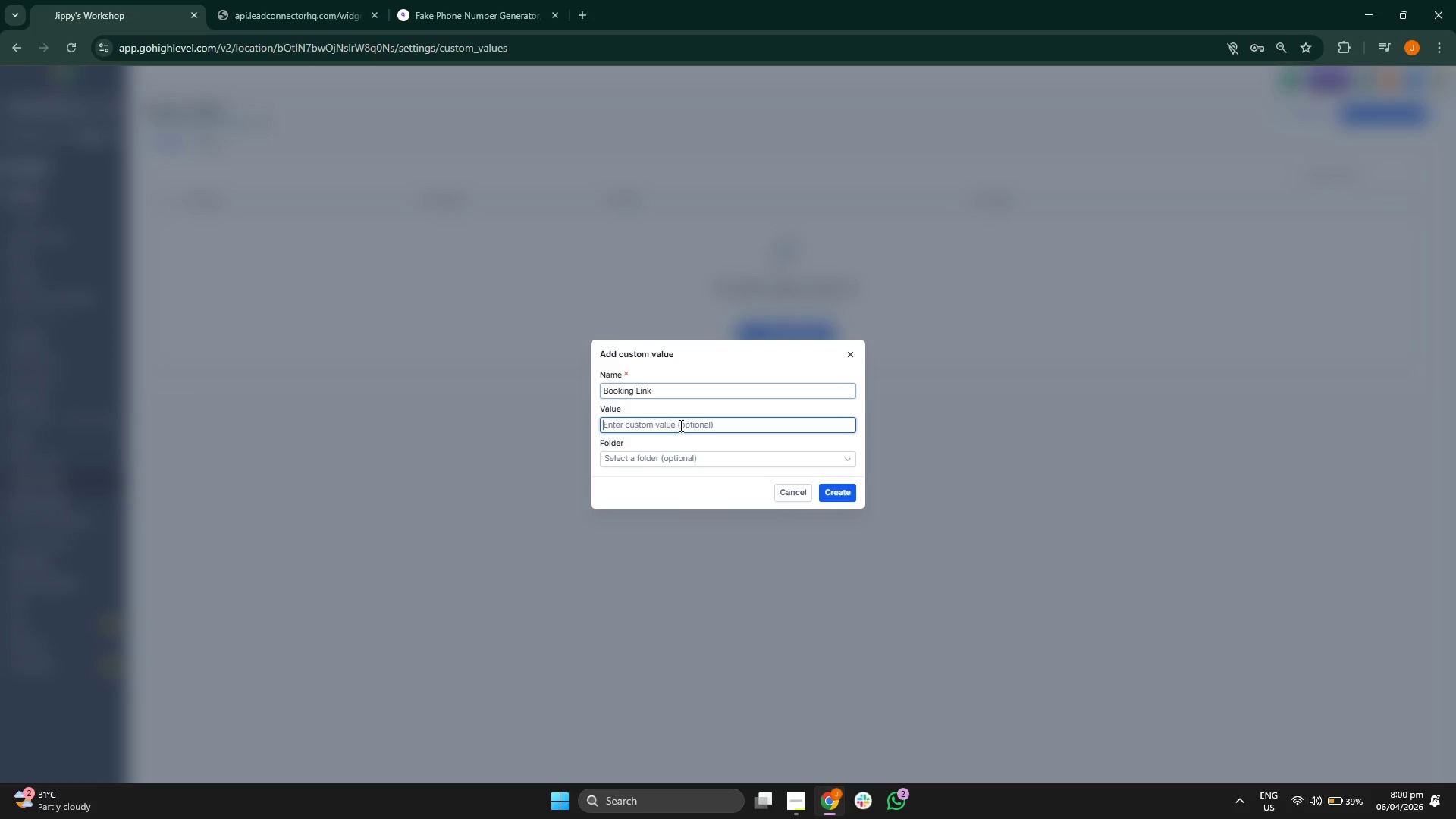 
key(Control+V)
 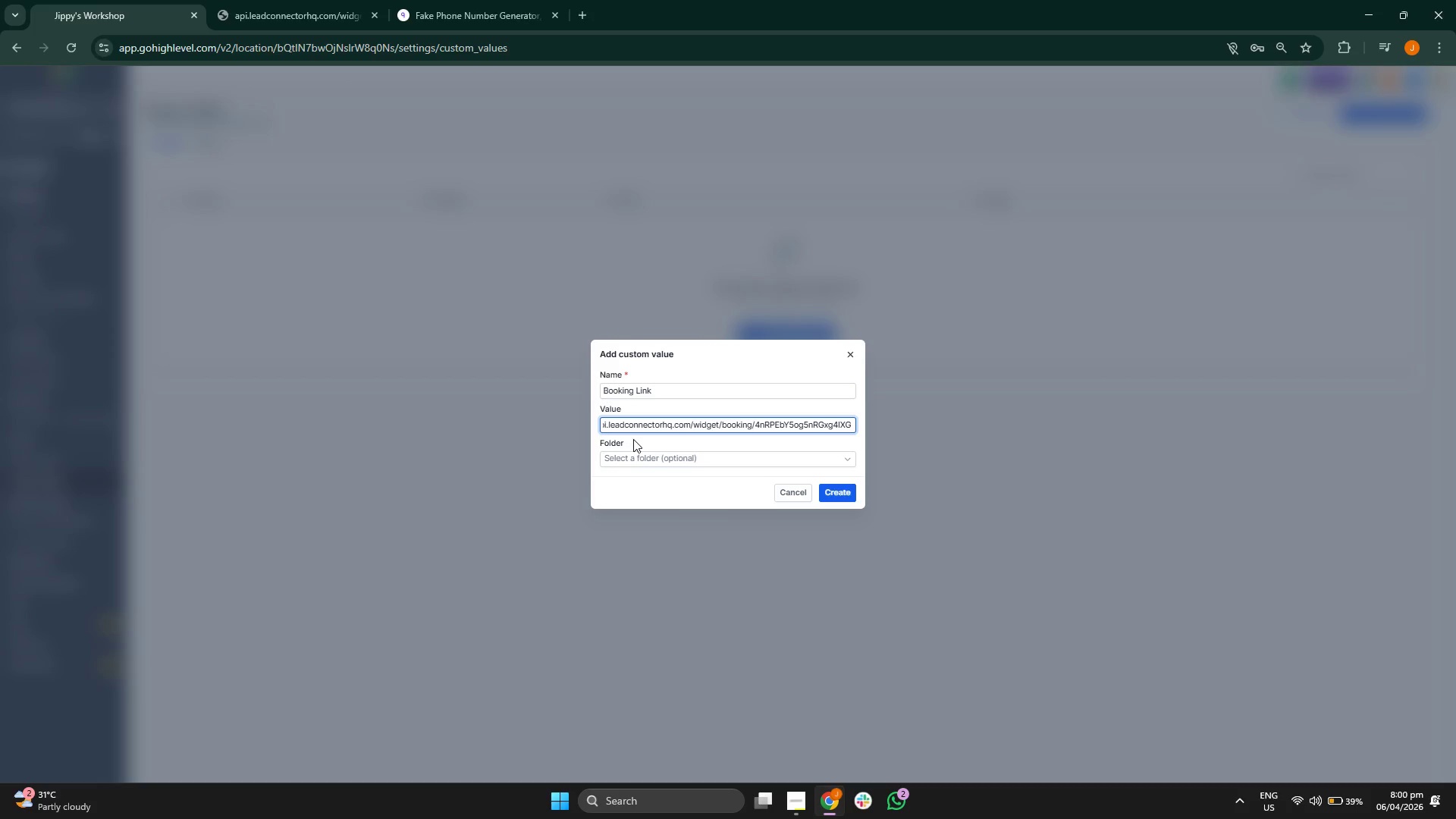 
wait(8.98)
 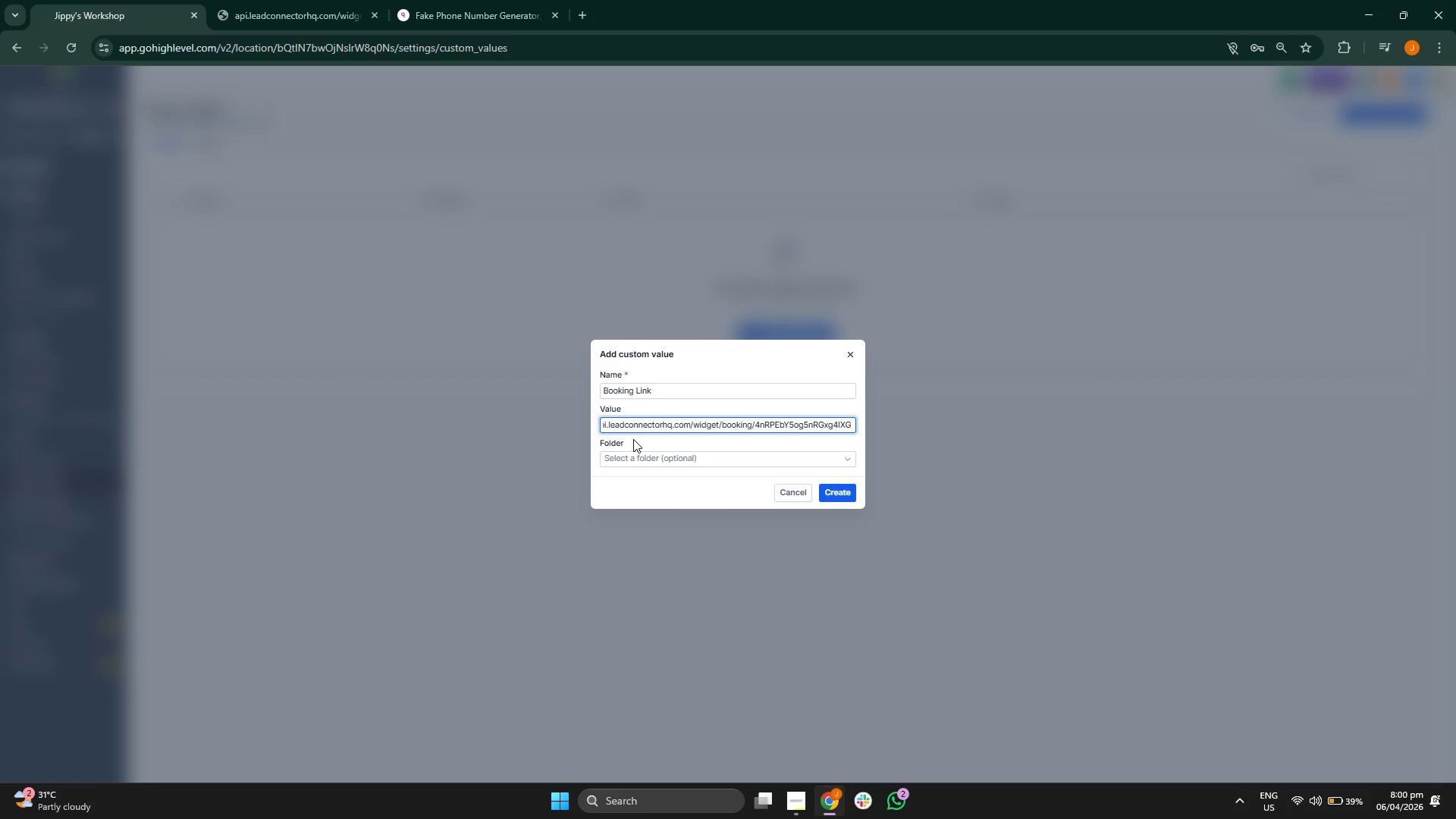 
key(Space)
 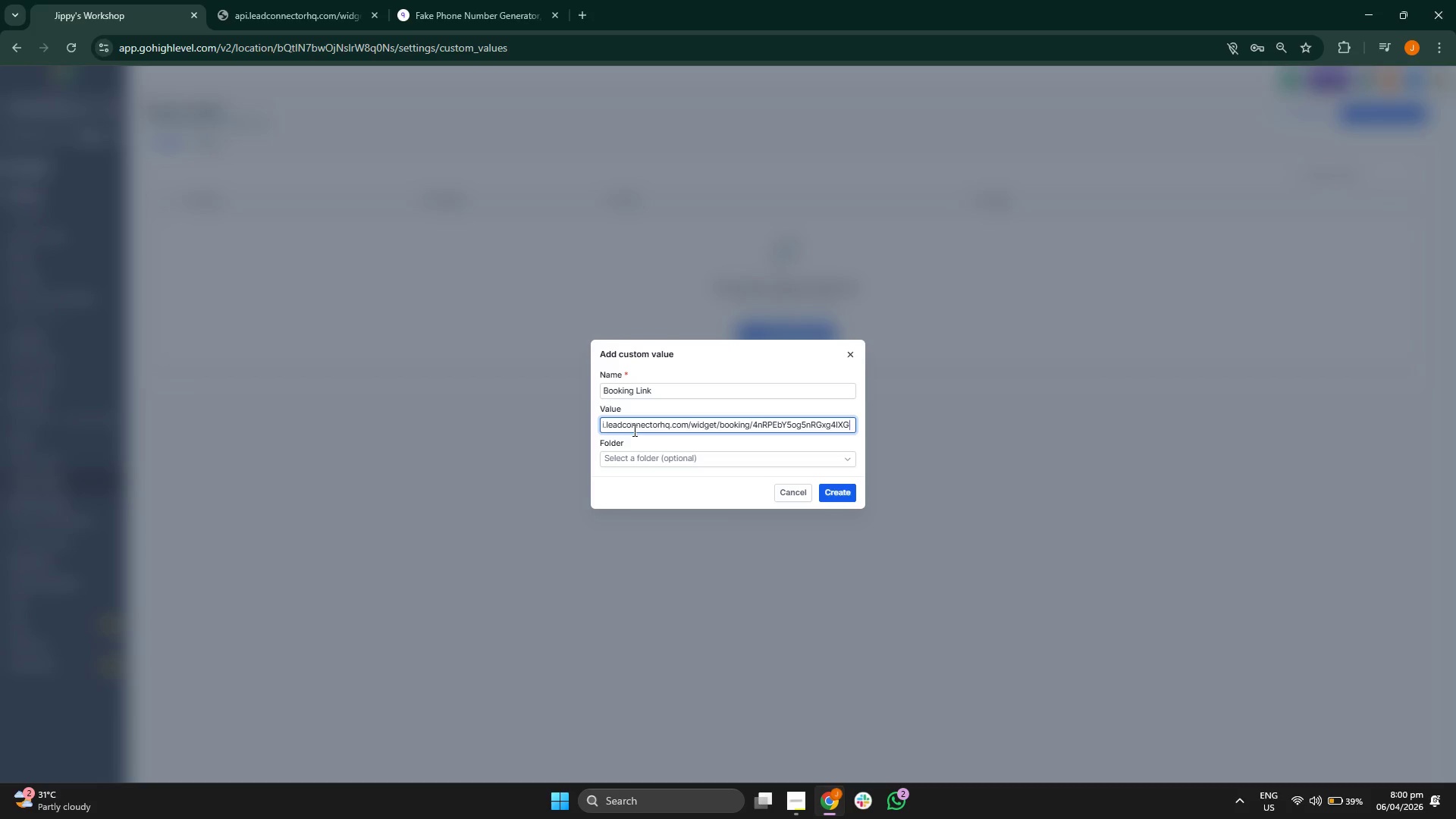 
key(Backspace)
 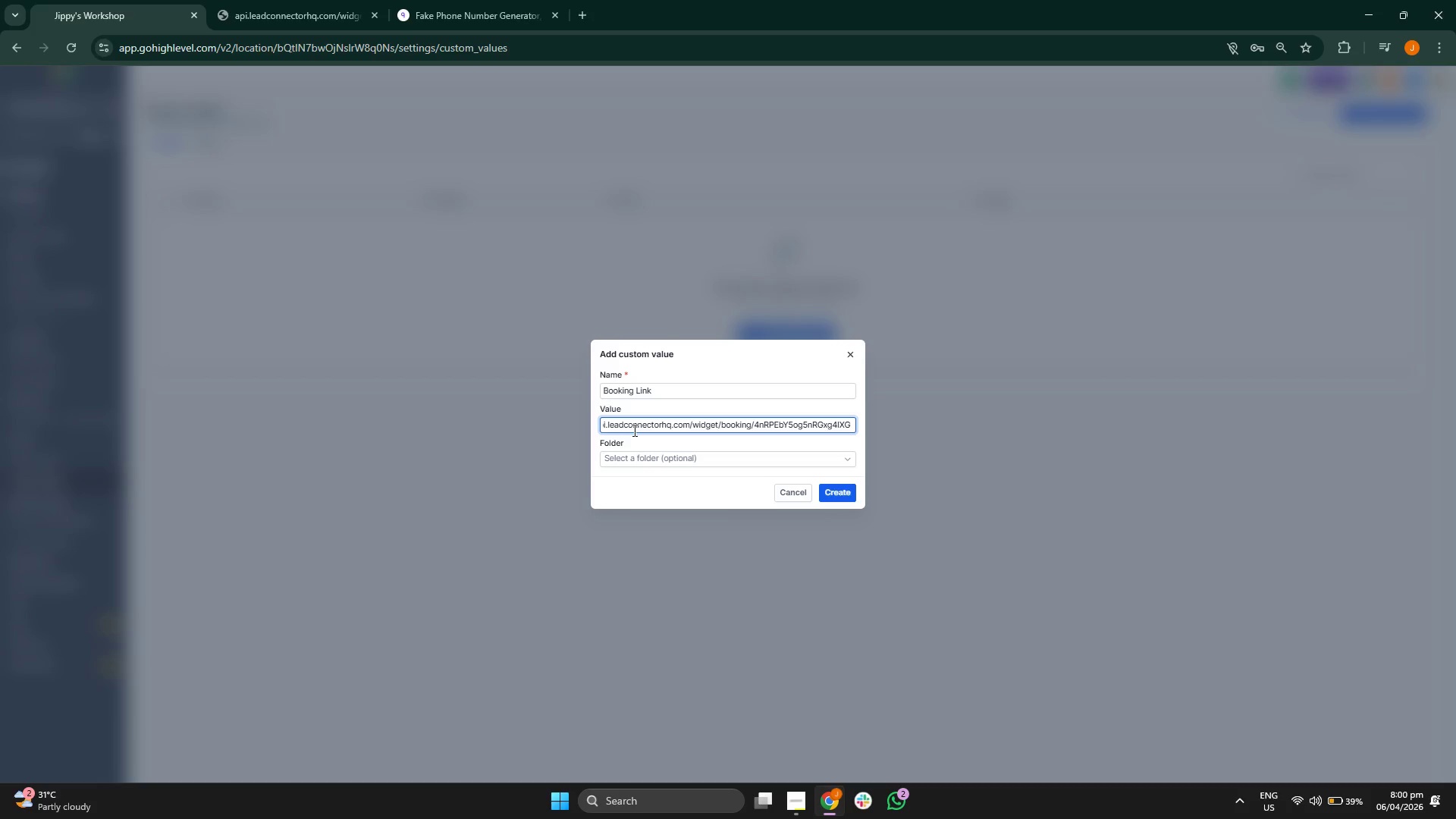 
hold_key(key=ShiftRight, duration=1.89)
 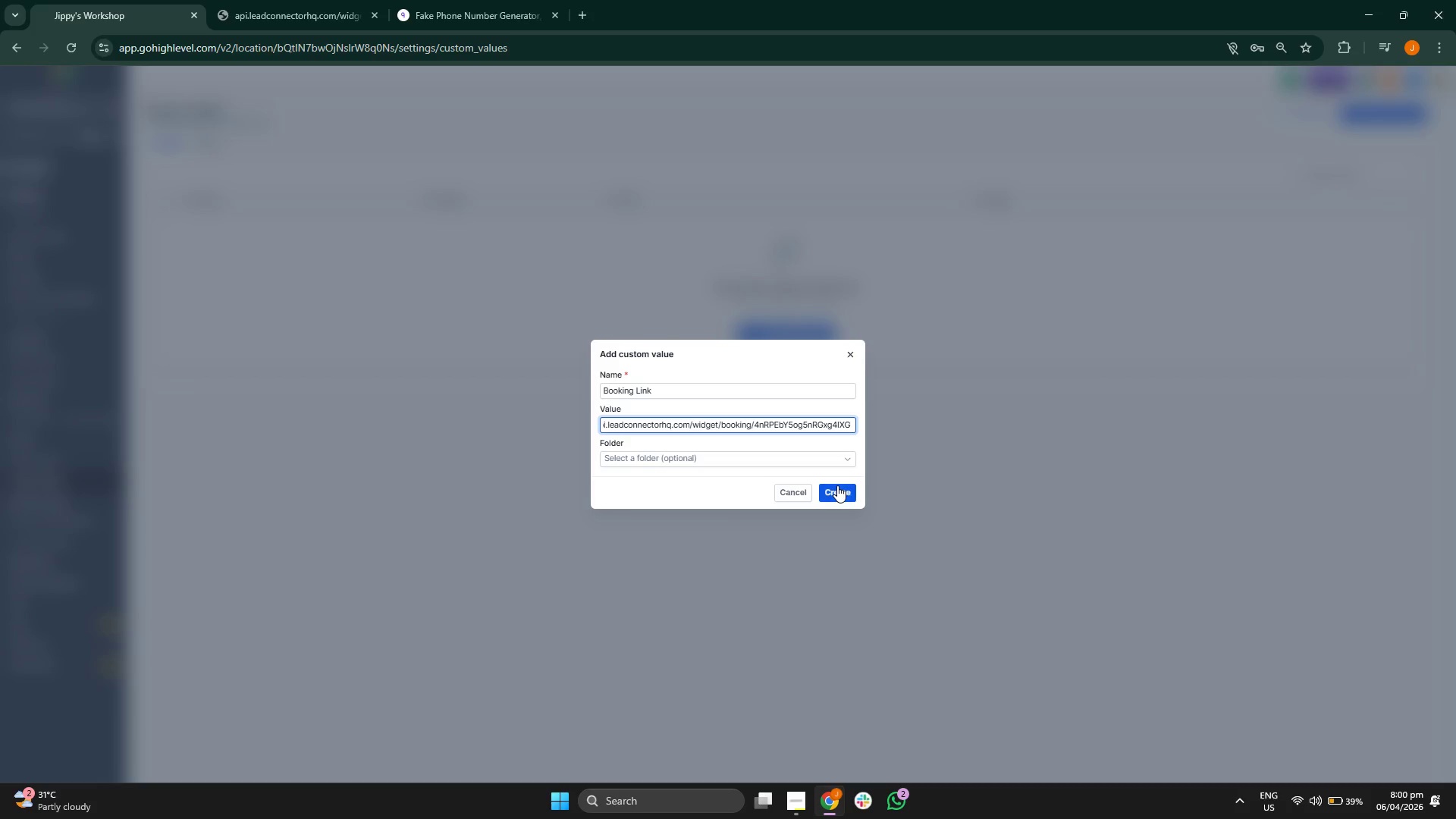 
left_click([837, 490])
 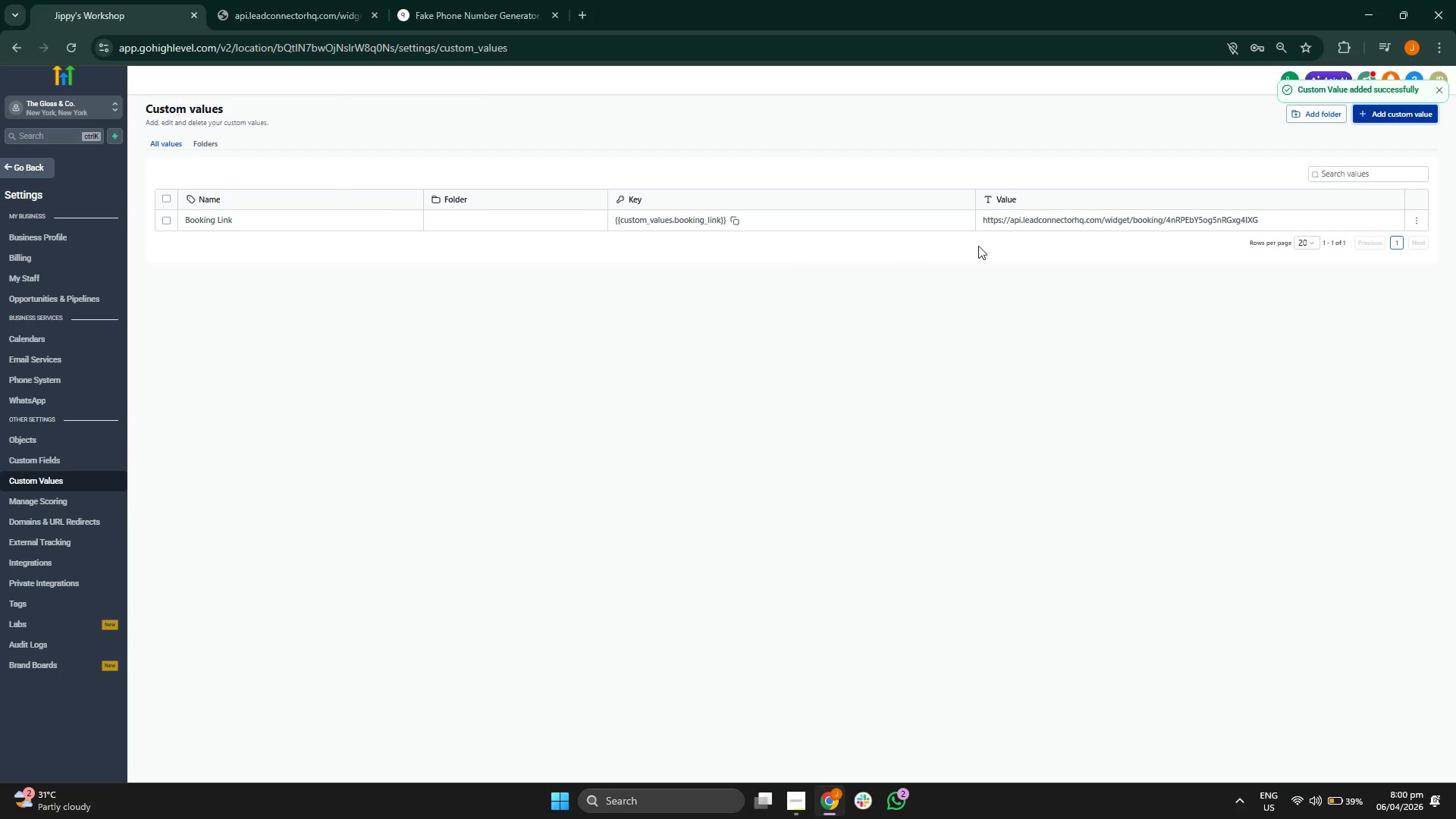 
wait(11.96)
 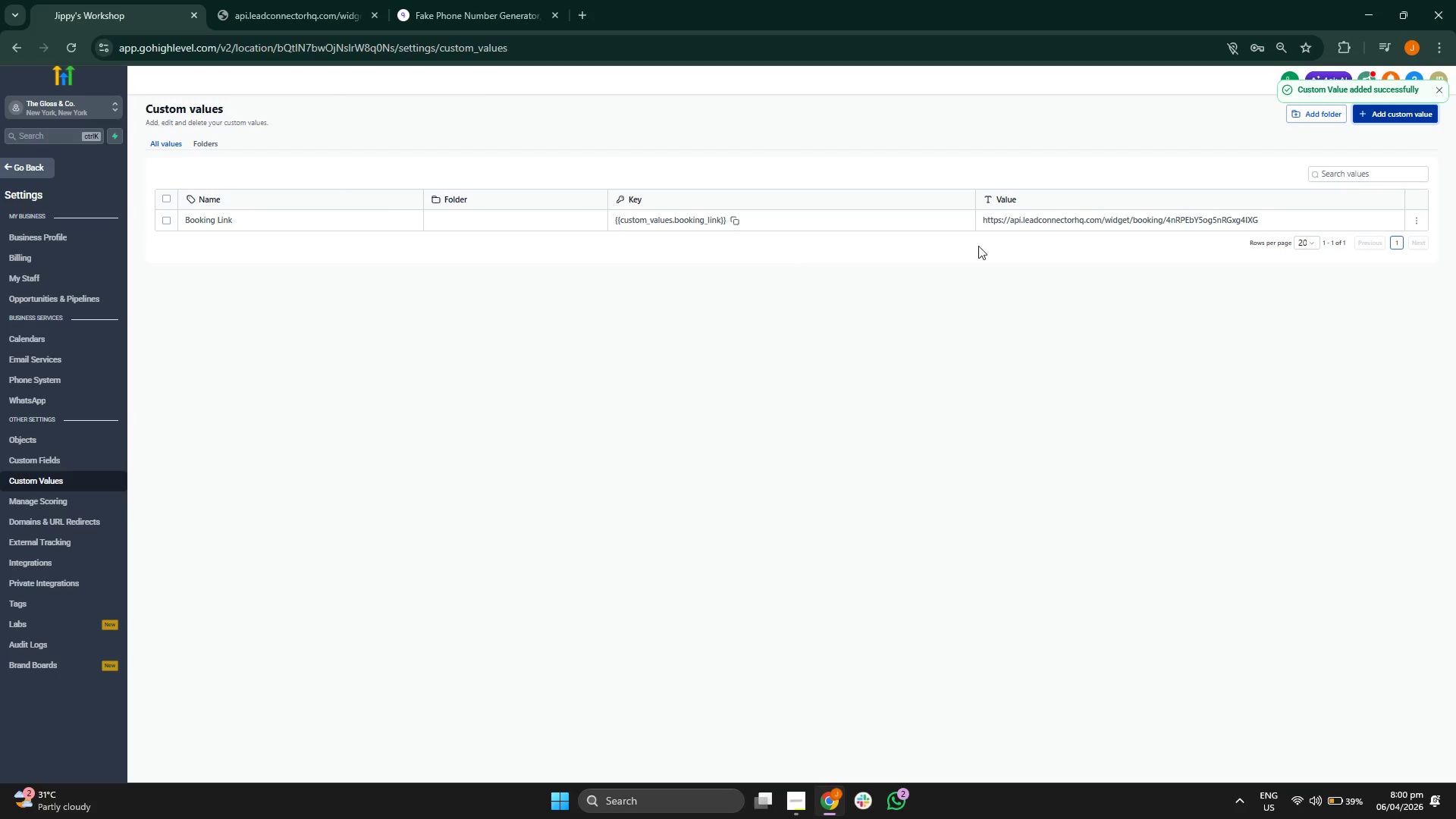 
mouse_move([751, 230])
 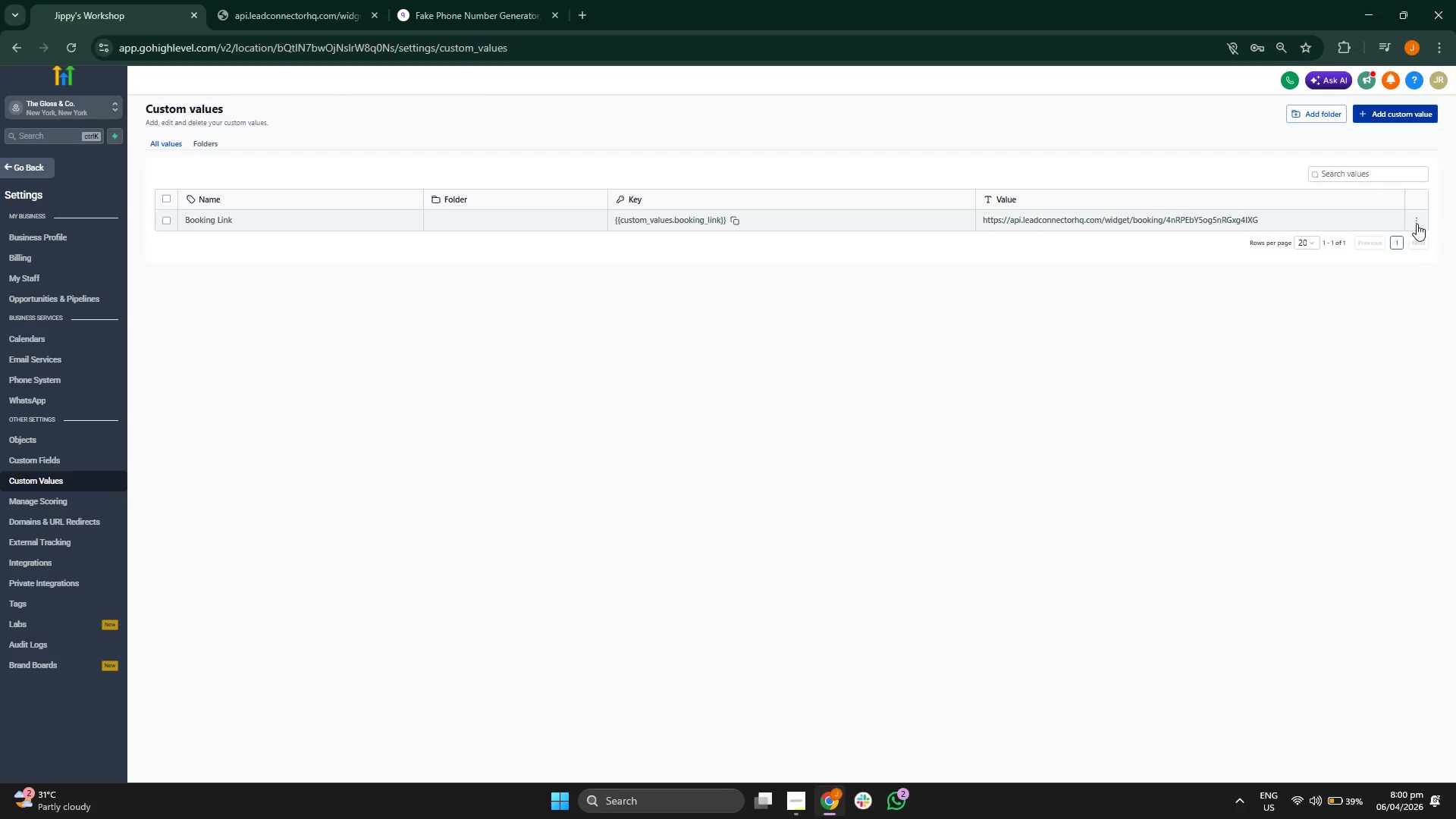 
left_click([1341, 246])
 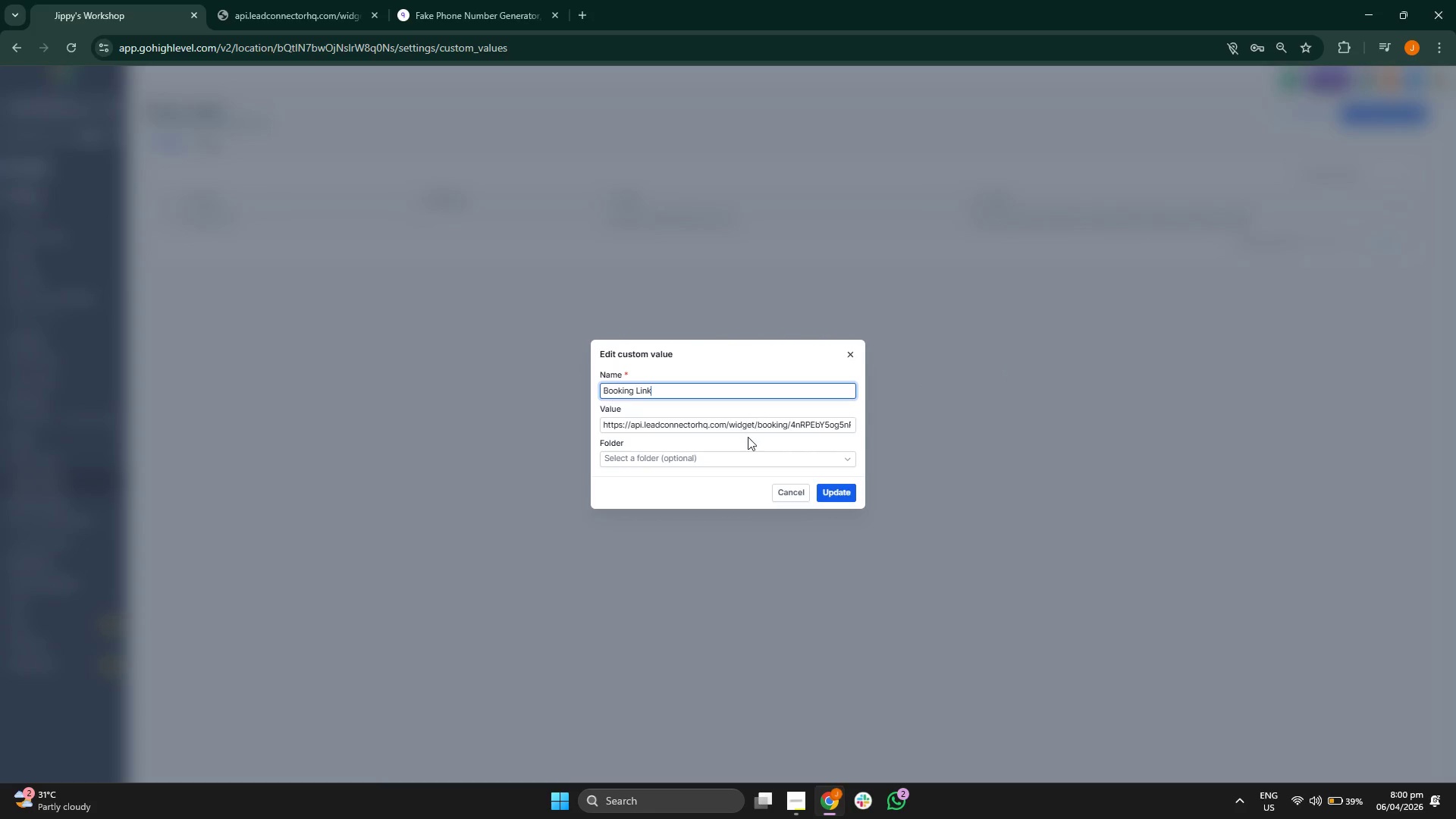 
double_click([793, 421])
 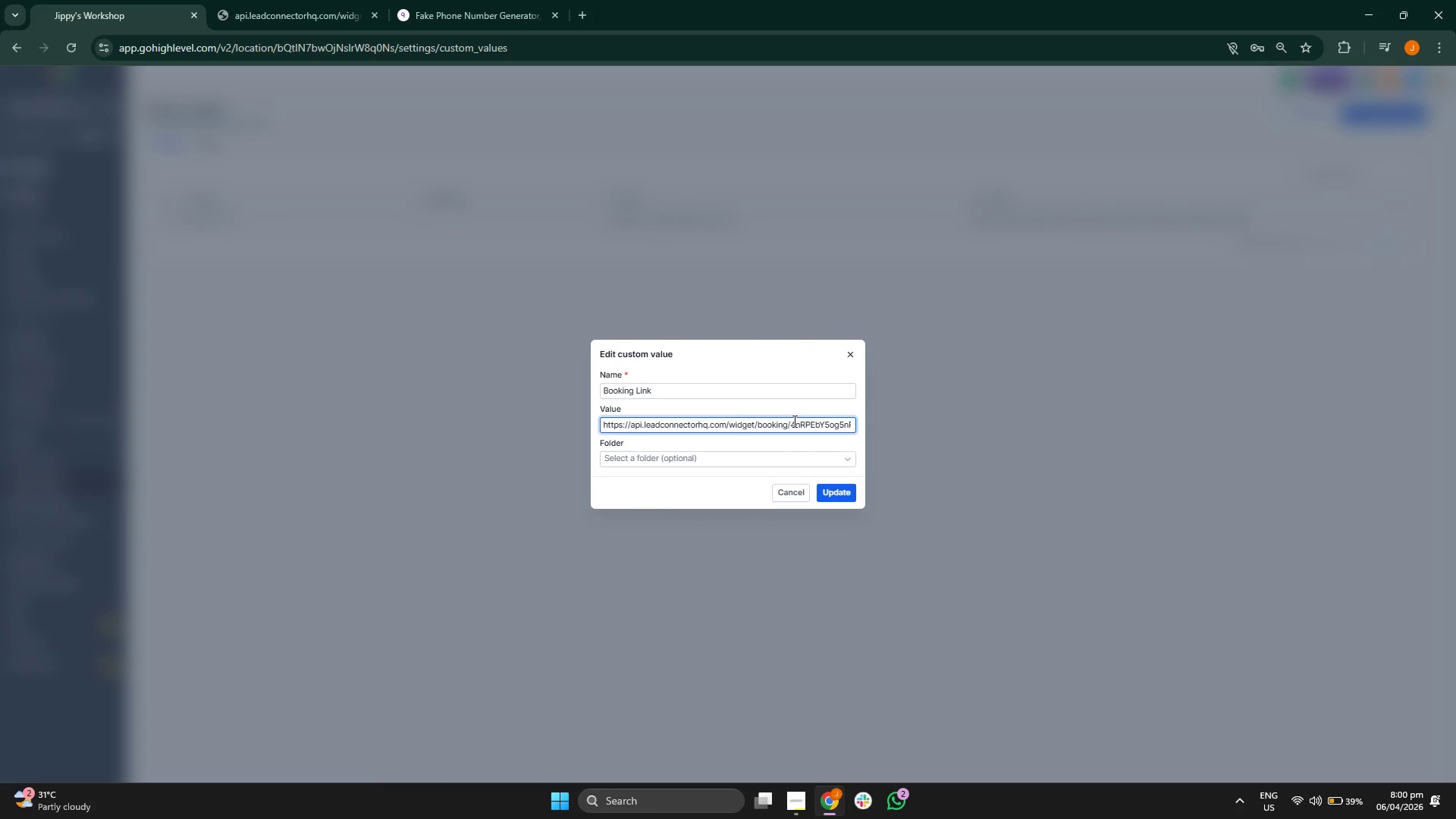 
hold_key(key=ArrowRight, duration=1.5)
 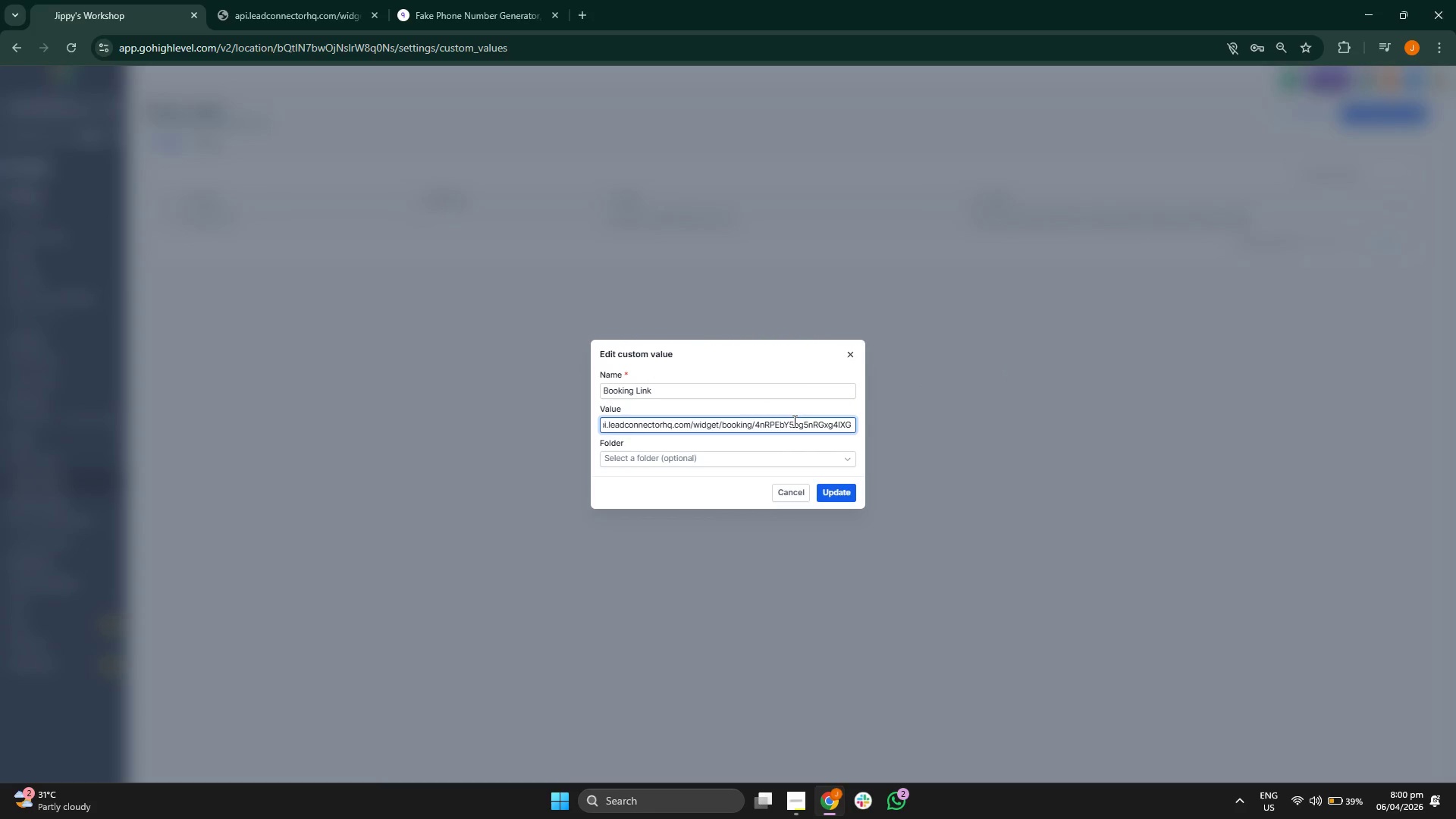 
key(ArrowRight)
 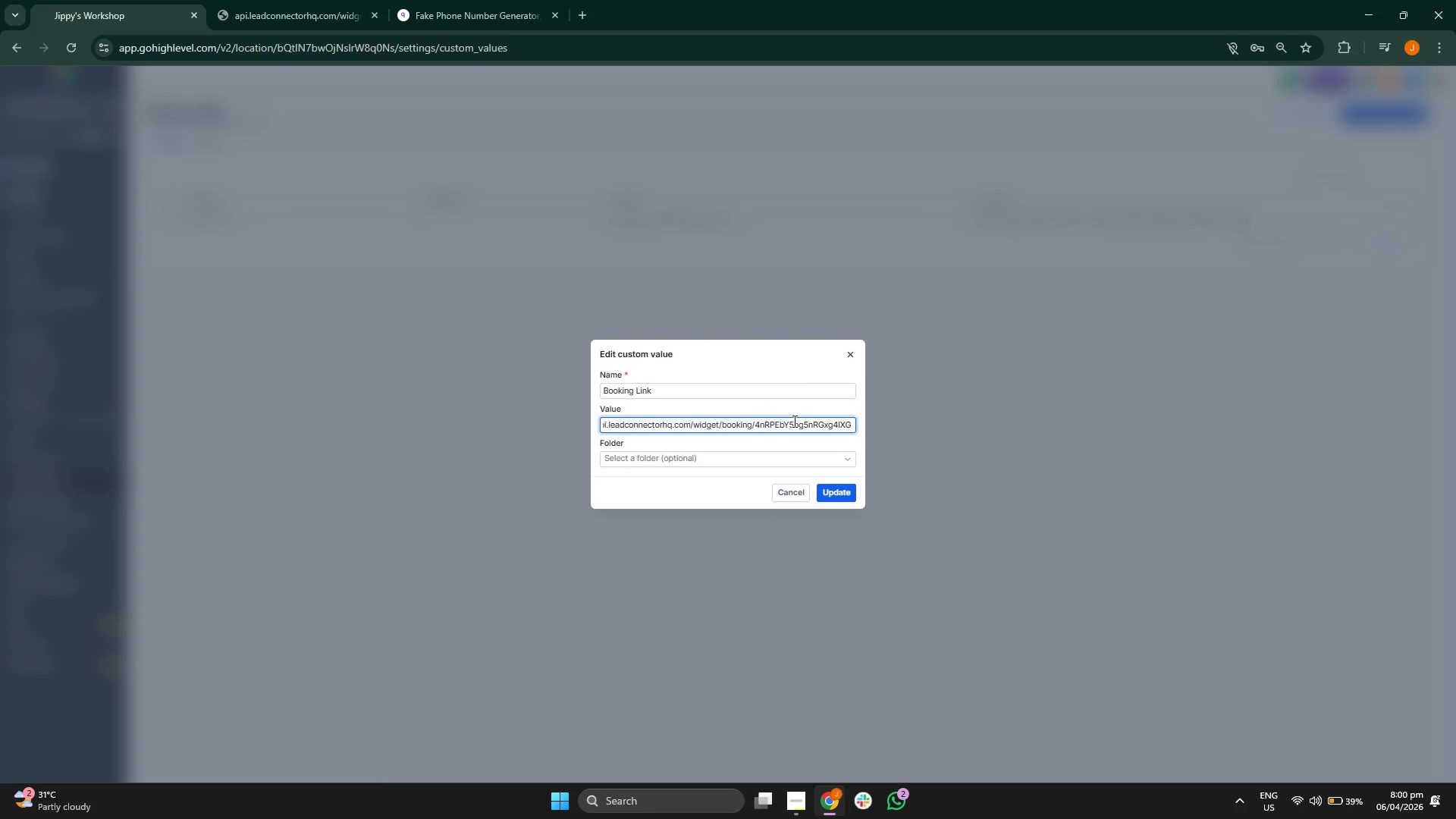 
key(ArrowRight)
 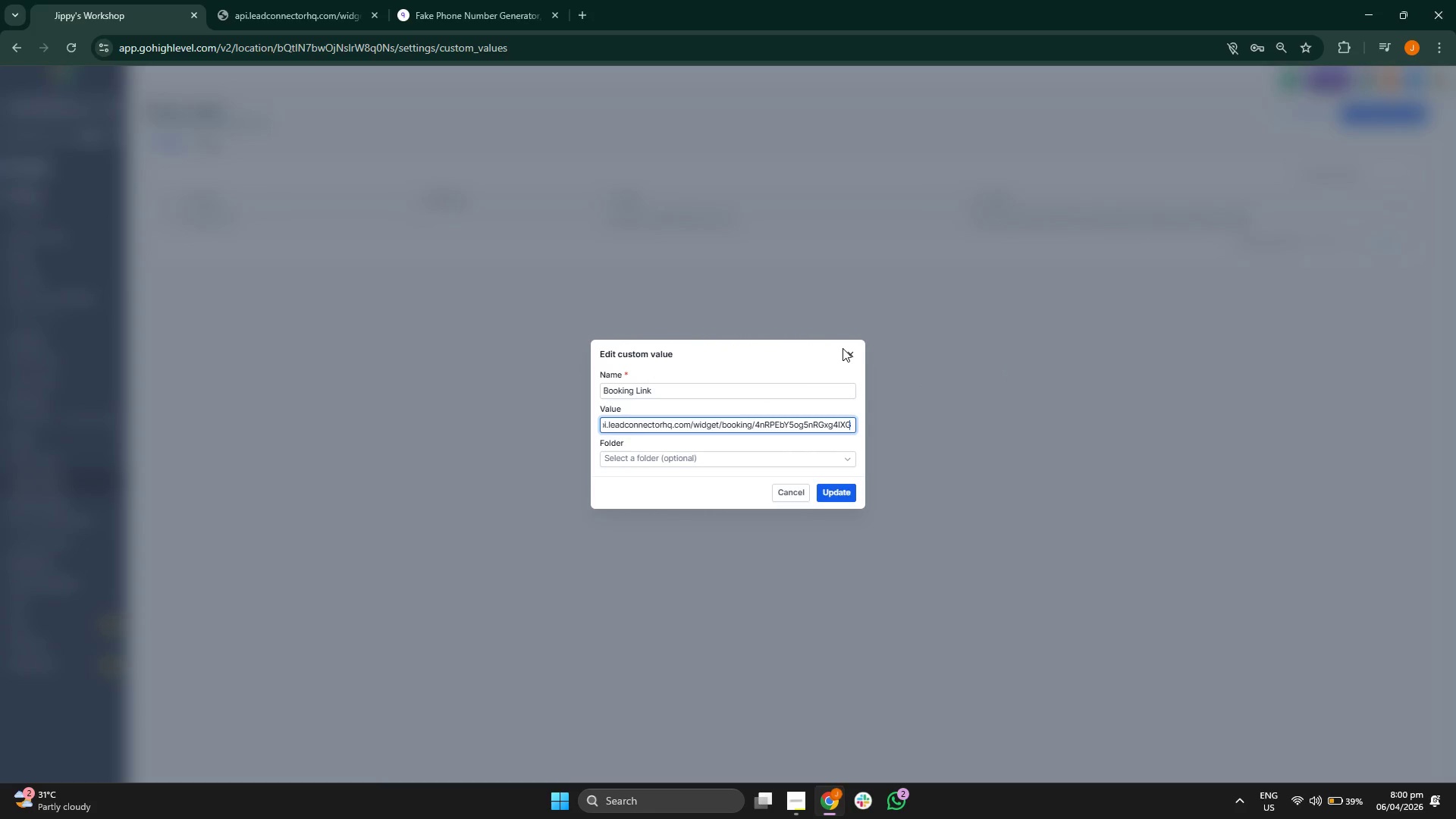 
type(?utm_source=glh)
key(Backspace)
type(hl)
key(Backspace)
key(Backspace)
type(hl)
key(Backspace)
key(Backspace)
key(Backspace)
type(hl&utm_medium)
 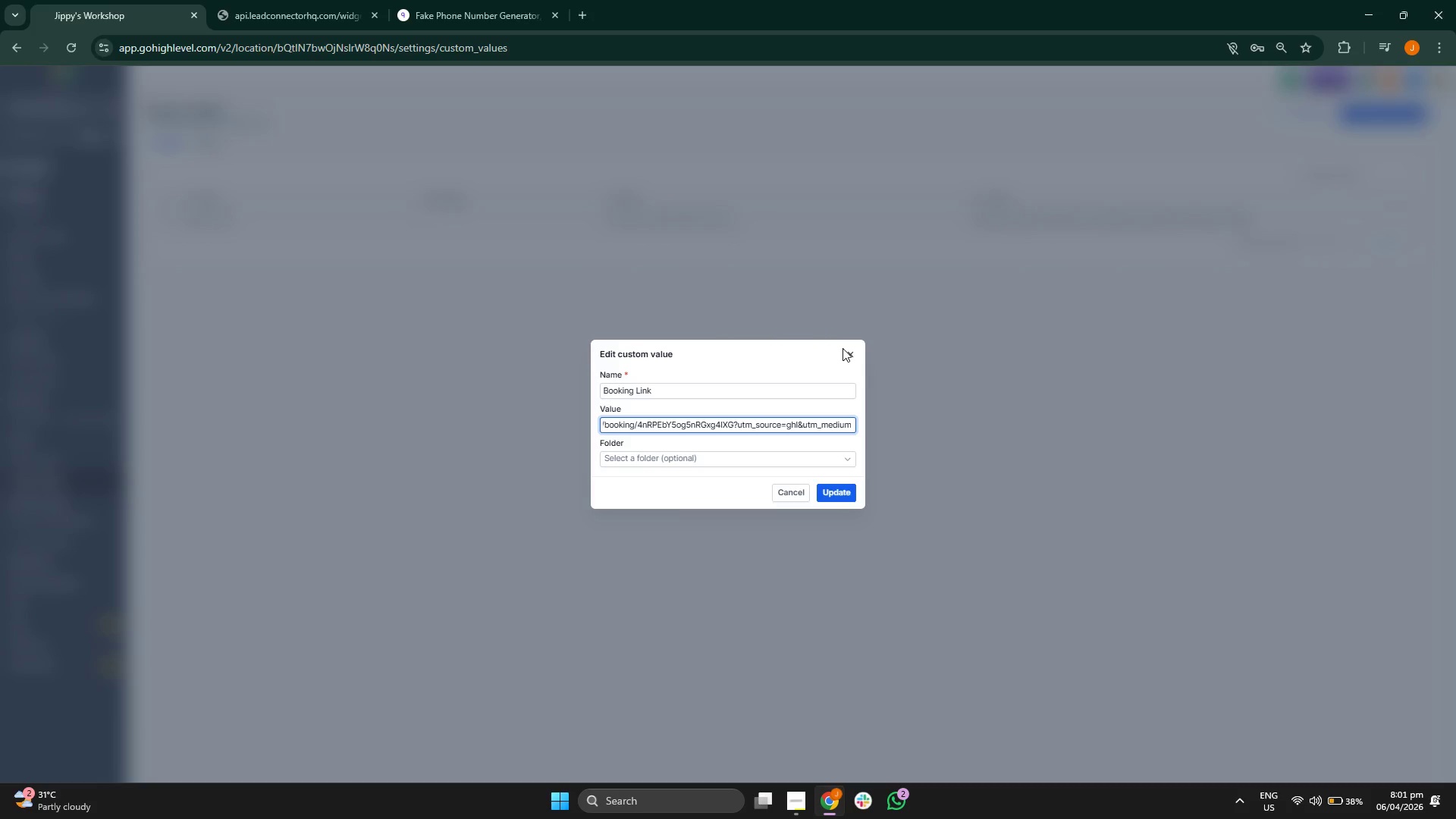 
hold_key(key=ShiftRight, duration=1.06)
 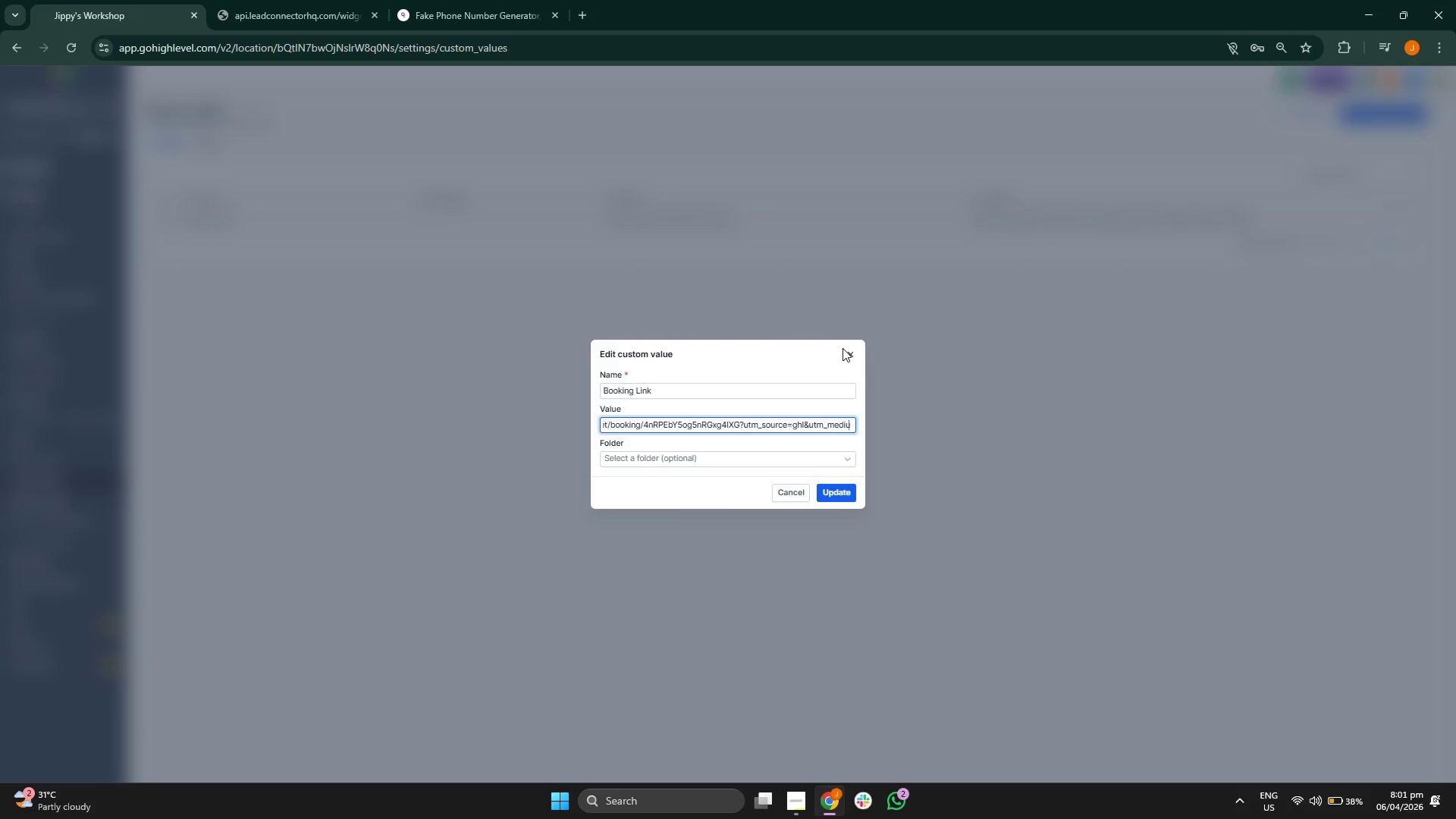 
key(Backspace)
key(Backspace)
type(um=e,a)
key(Backspace)
key(Backspace)
key(Backspace)
key(Backspace)
 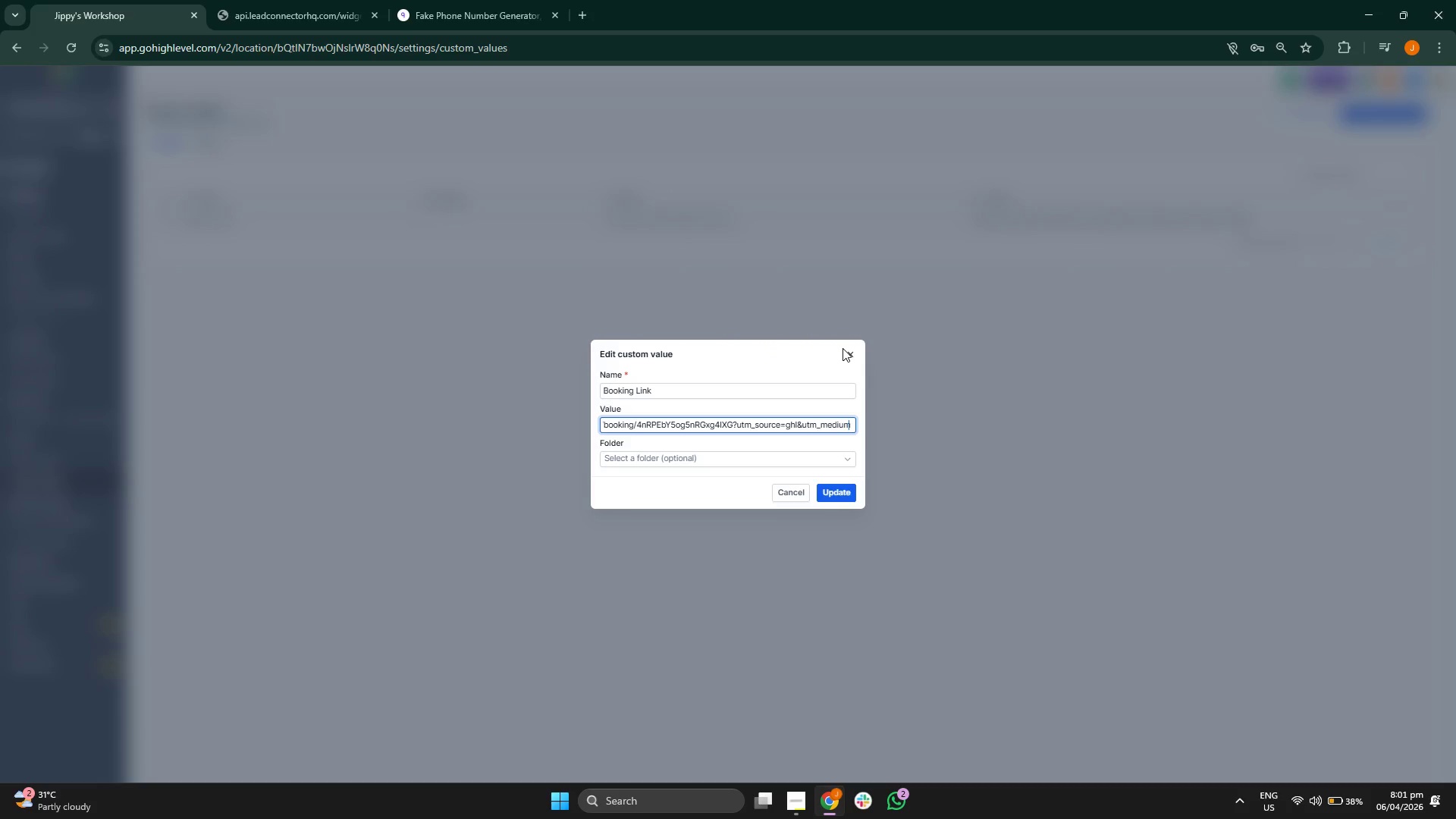 
wait(5.05)
 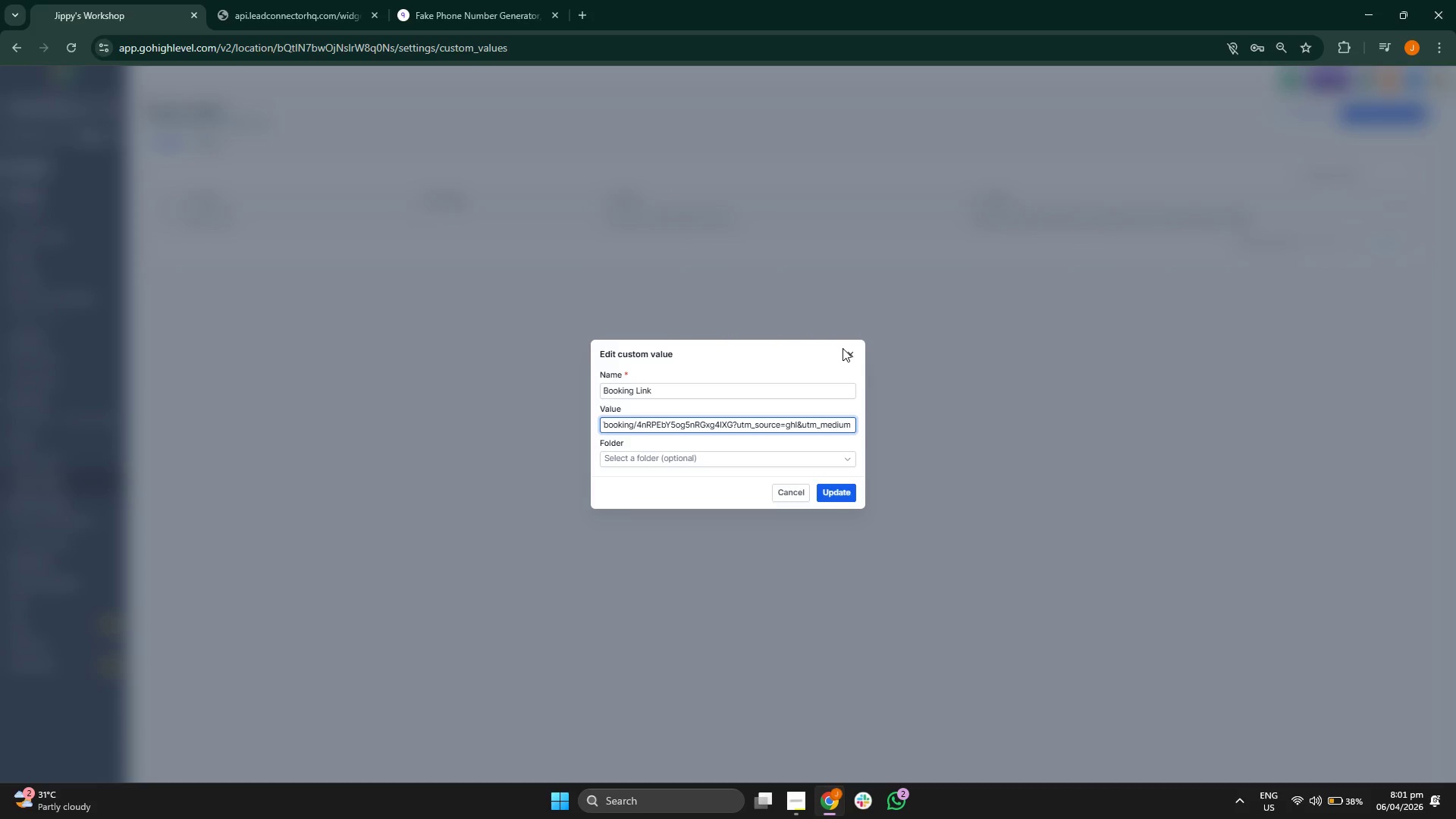 
type(-)
key(Backspace)
type(=emaui)
key(Backspace)
key(Backspace)
type(il&utm_campag)
key(Backspace)
type(ign=seasonal_shield)
 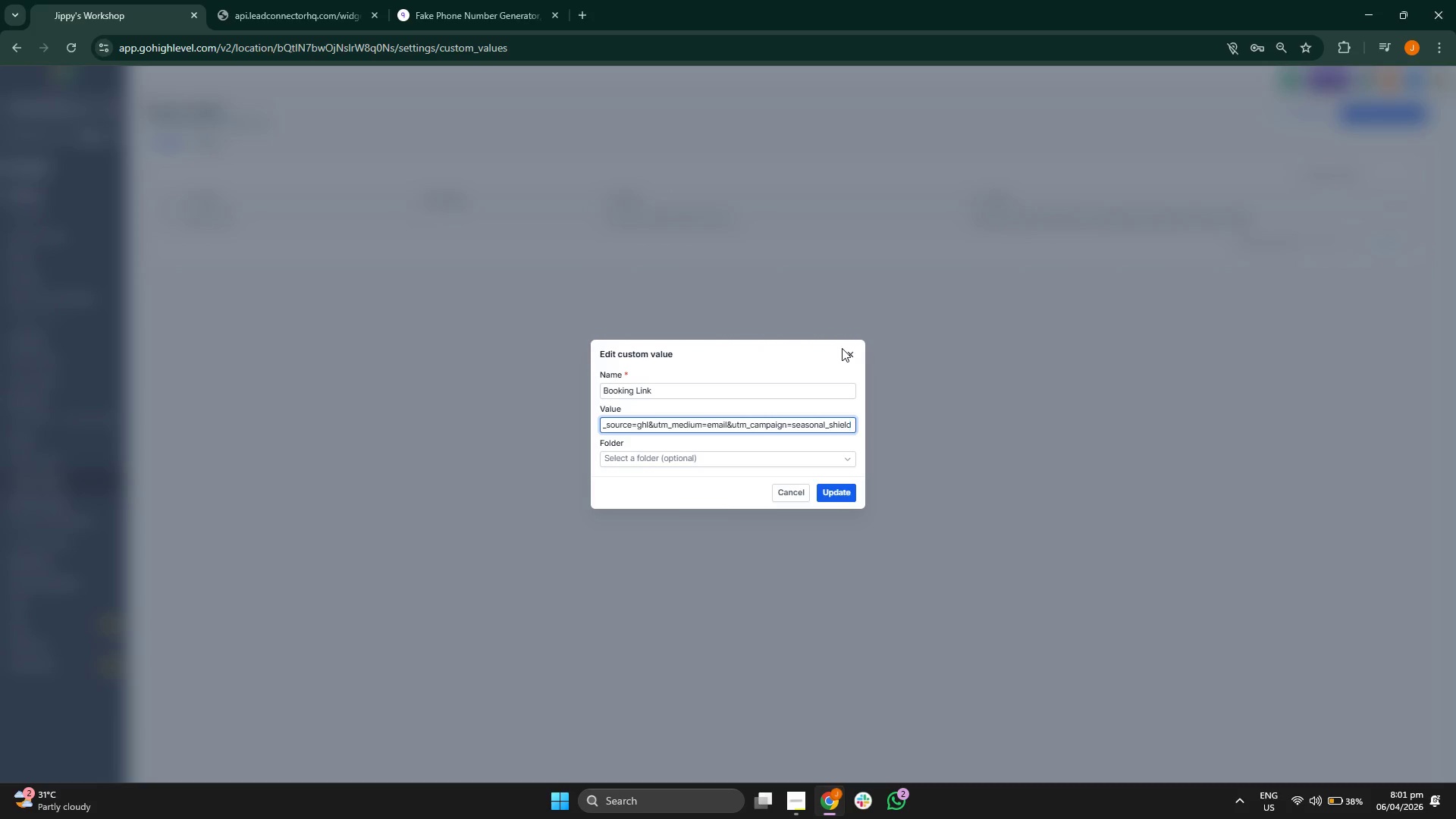 
left_click([837, 487])
 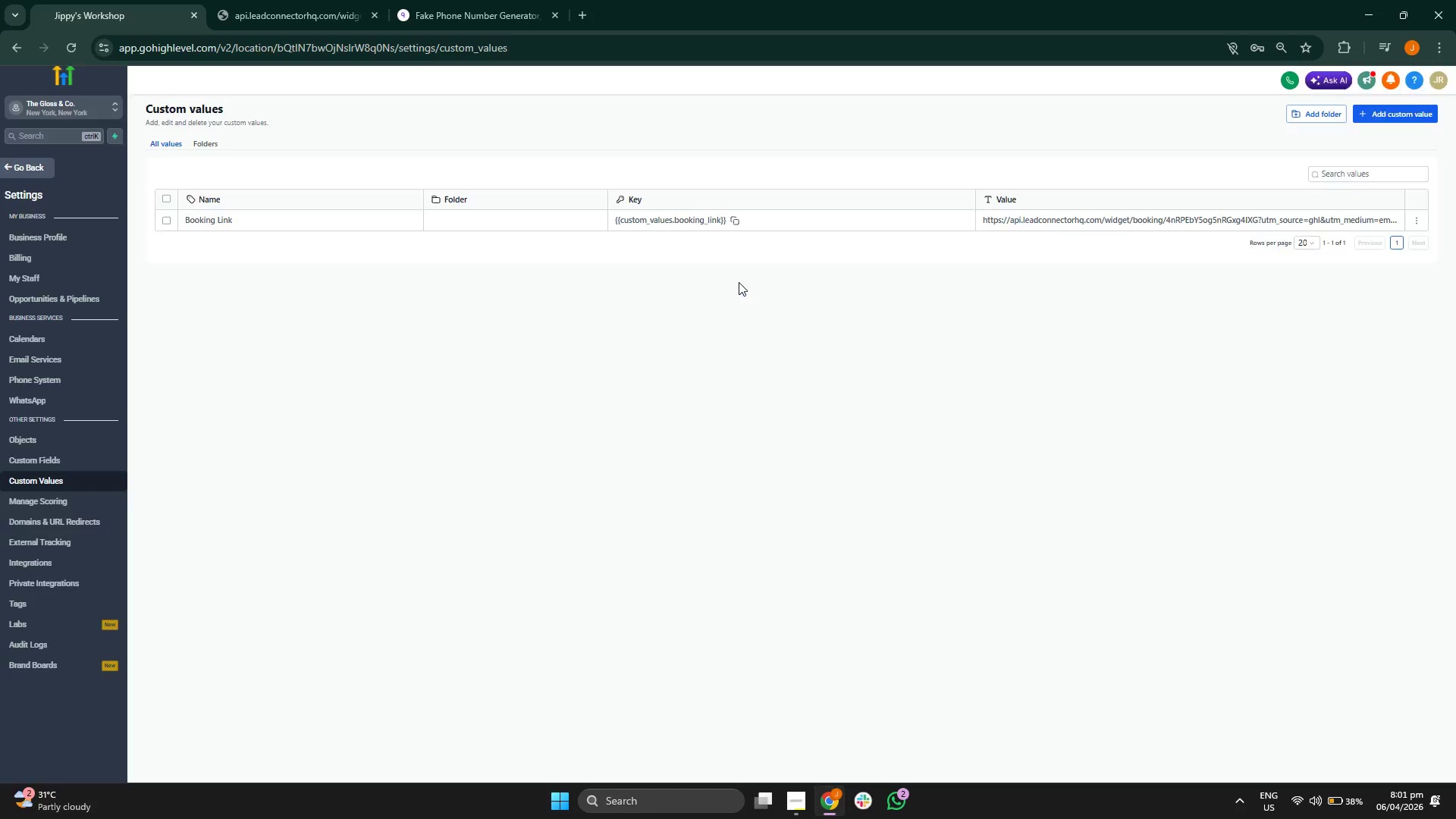 
wait(7.34)
 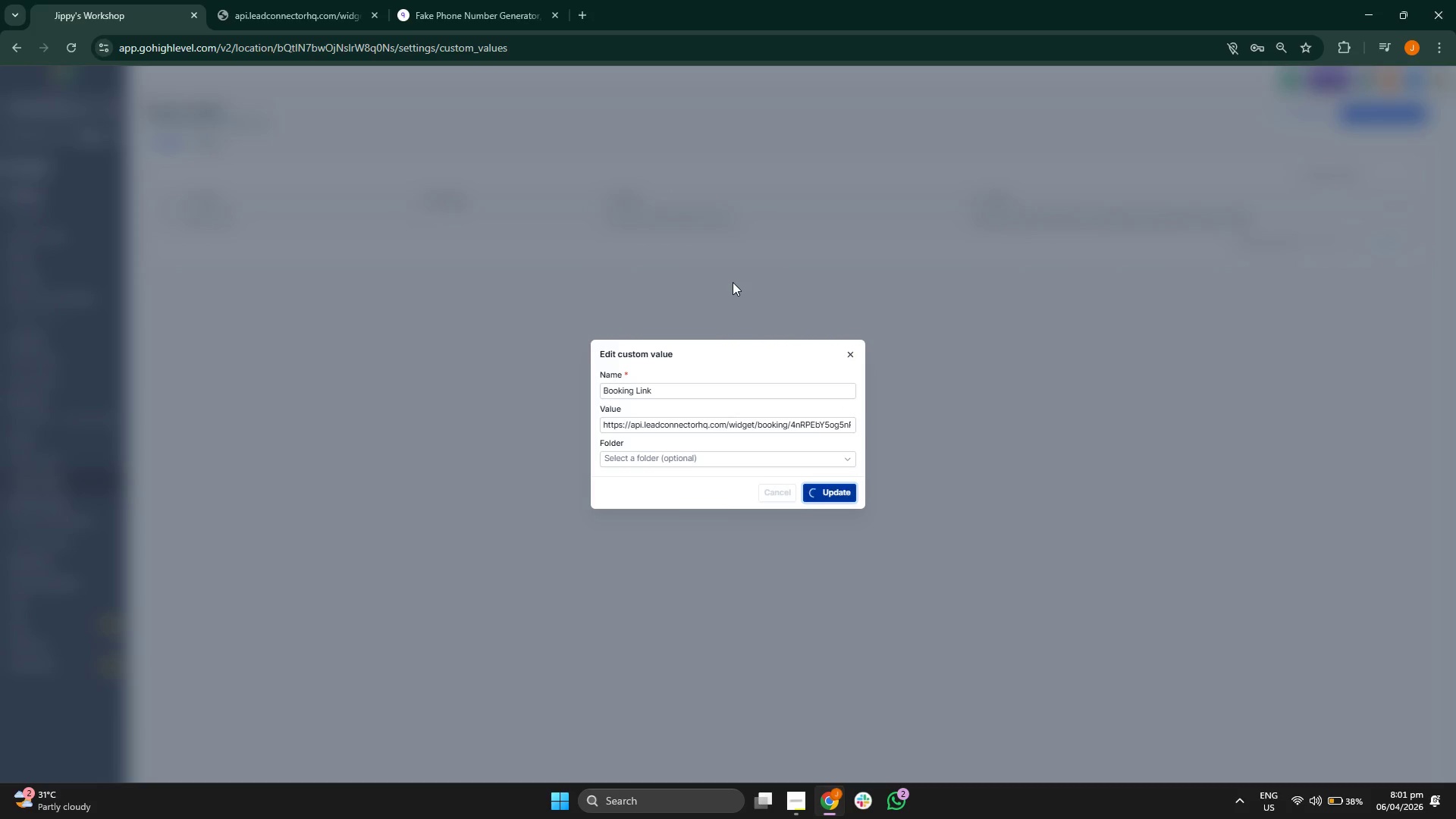 
double_click([1147, 214])
 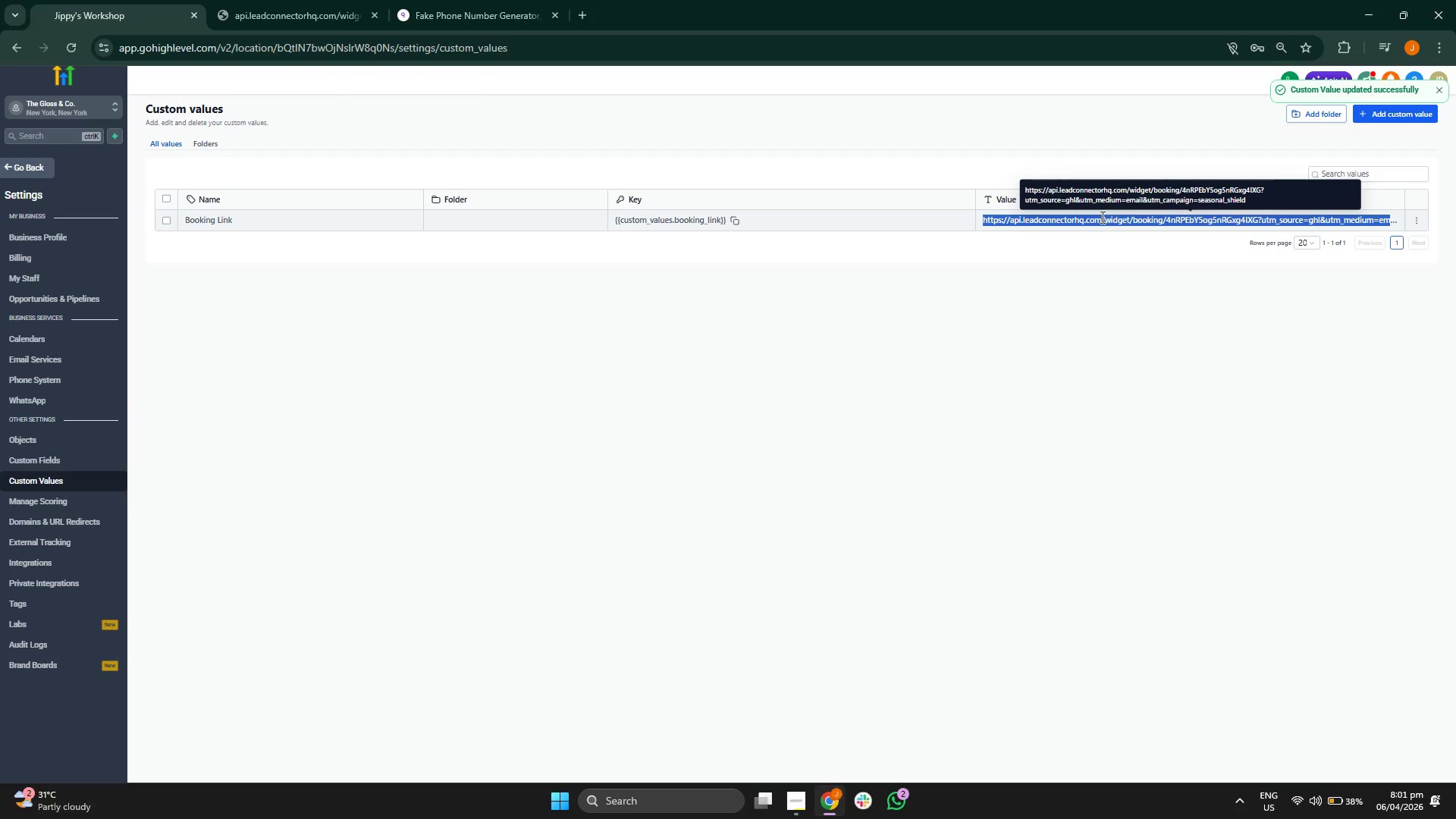 
key(Control+ControlLeft)
 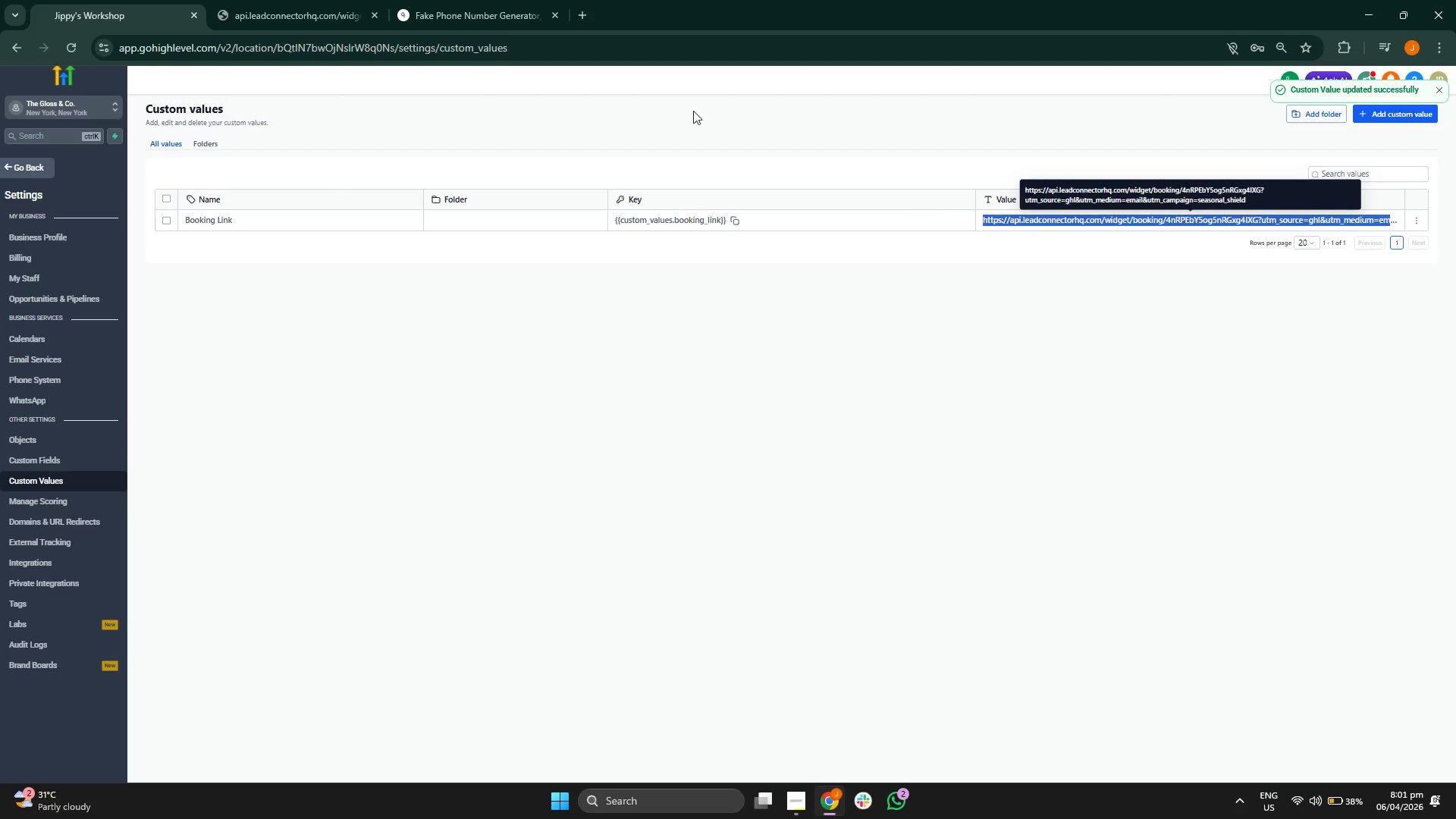 
key(Control+C)
 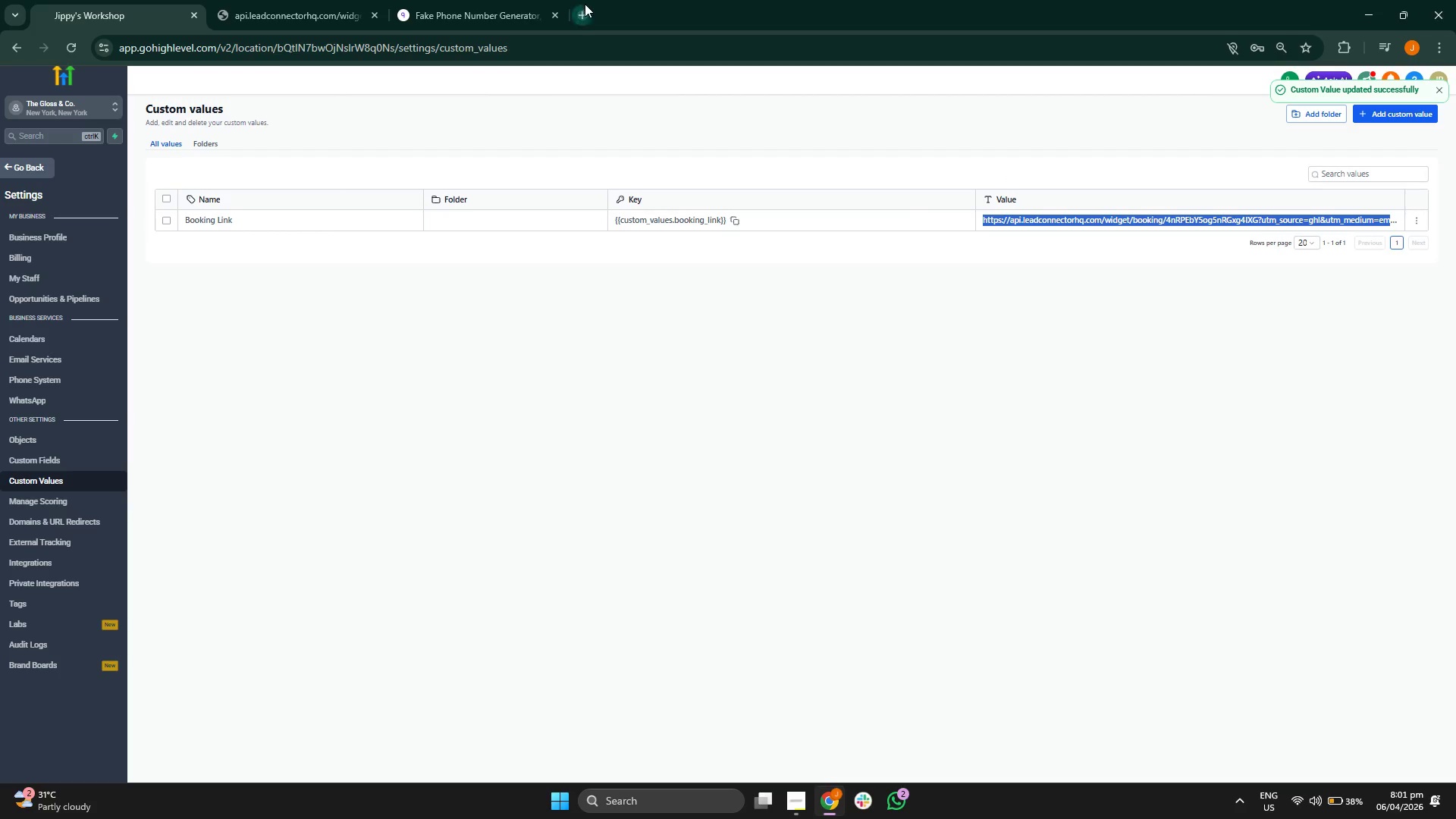 
key(Control+ControlLeft)
 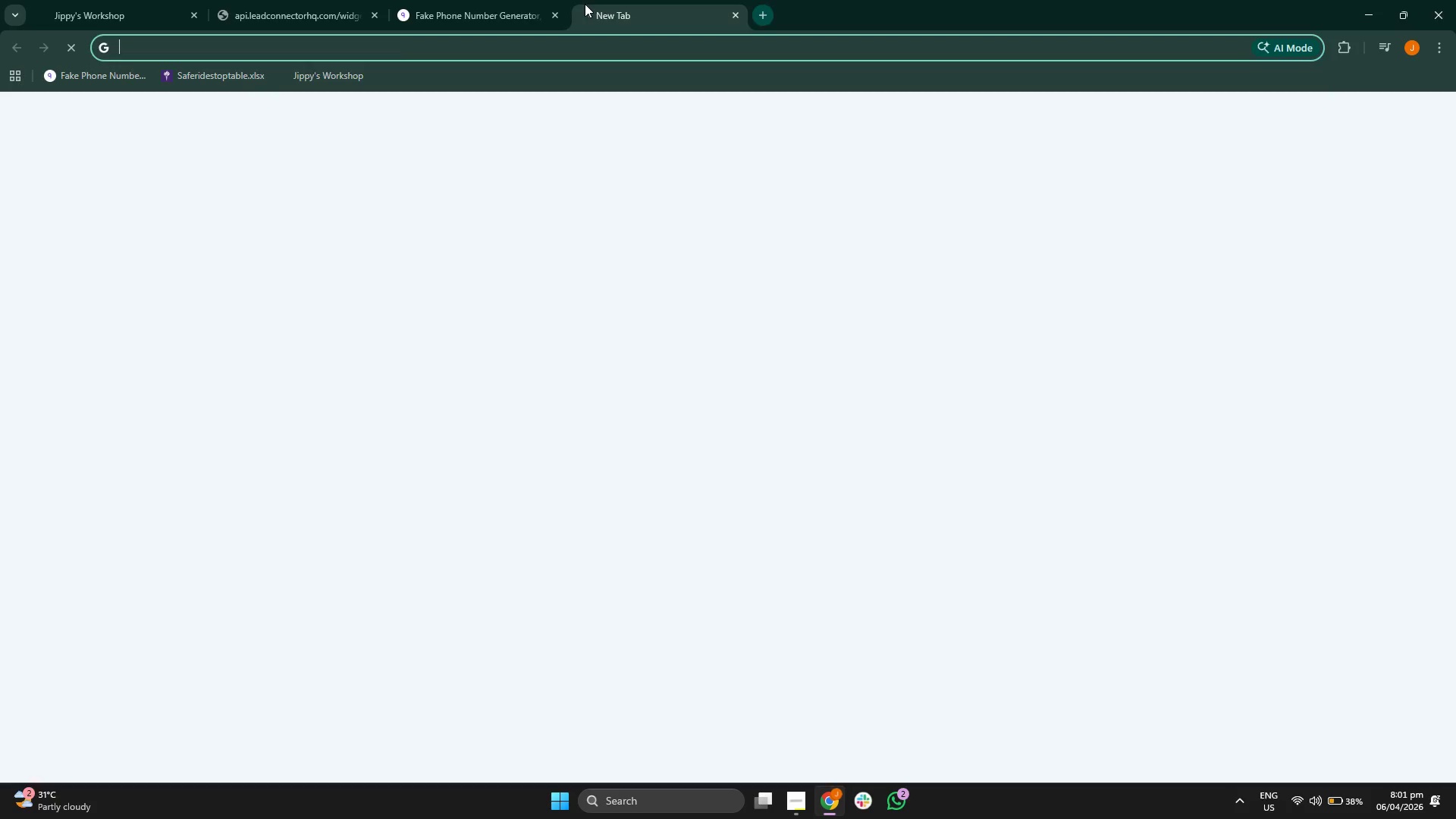 
key(Control+V)
 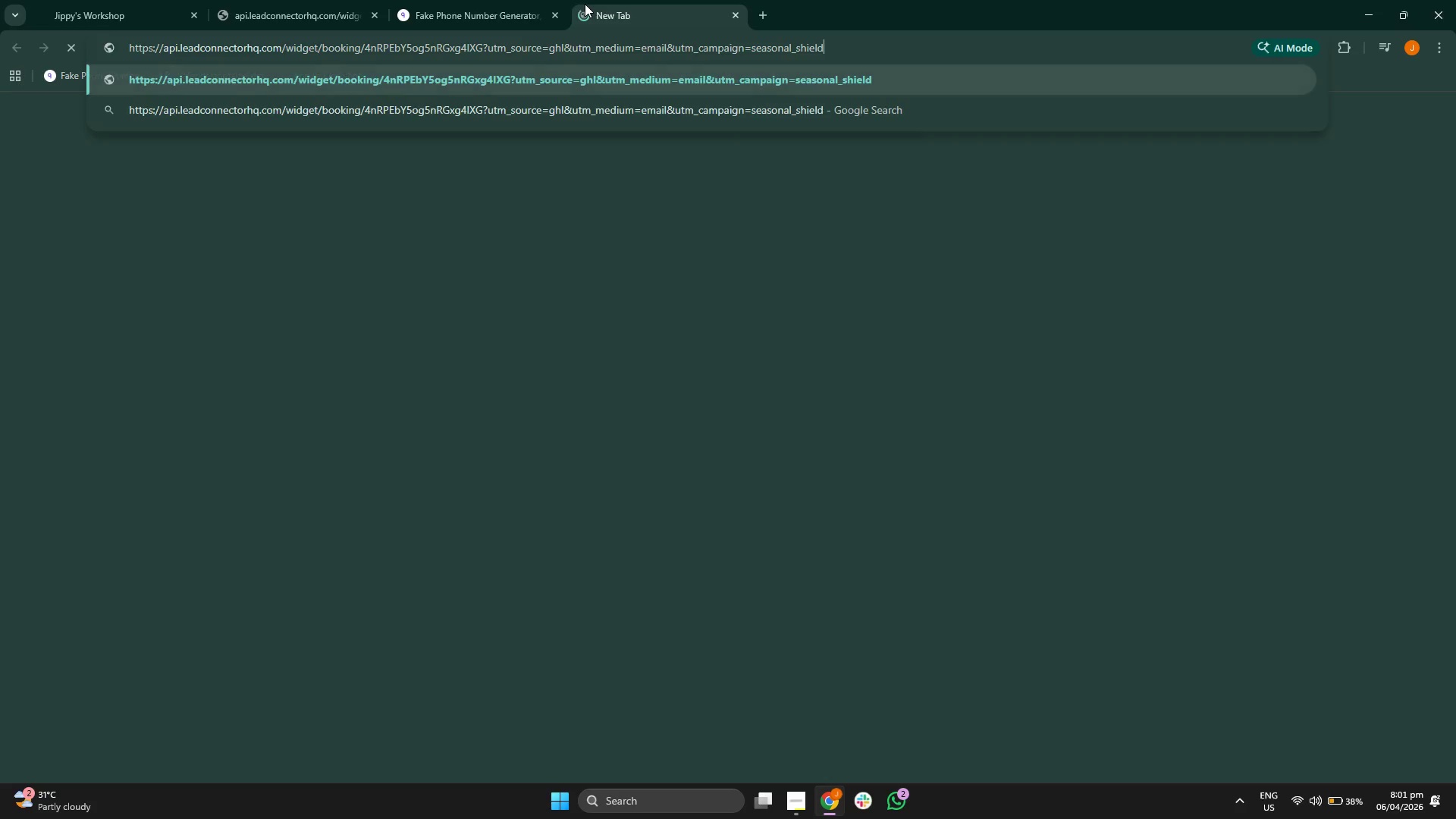 
key(Enter)
 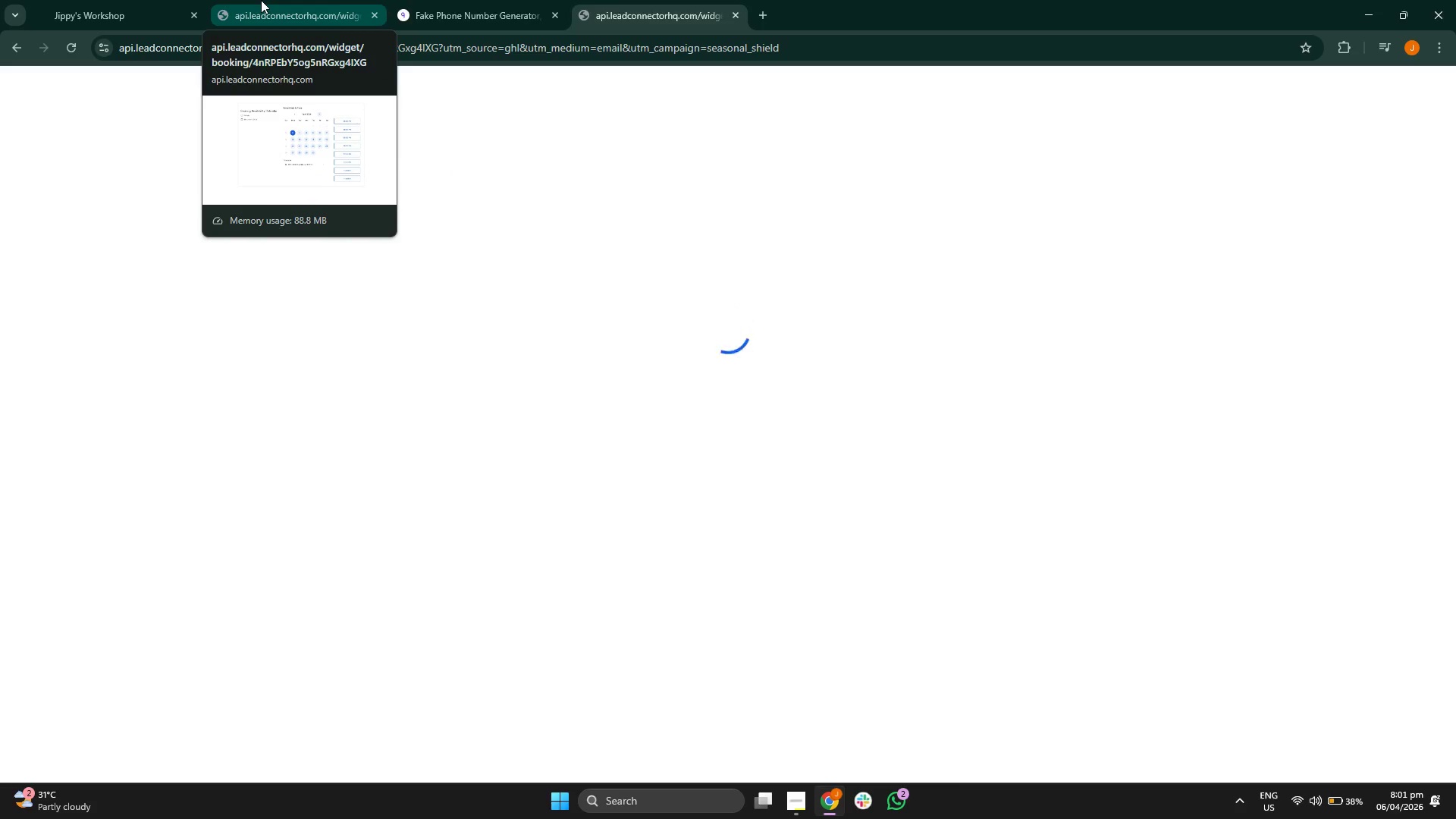 
left_click([261, 0])
 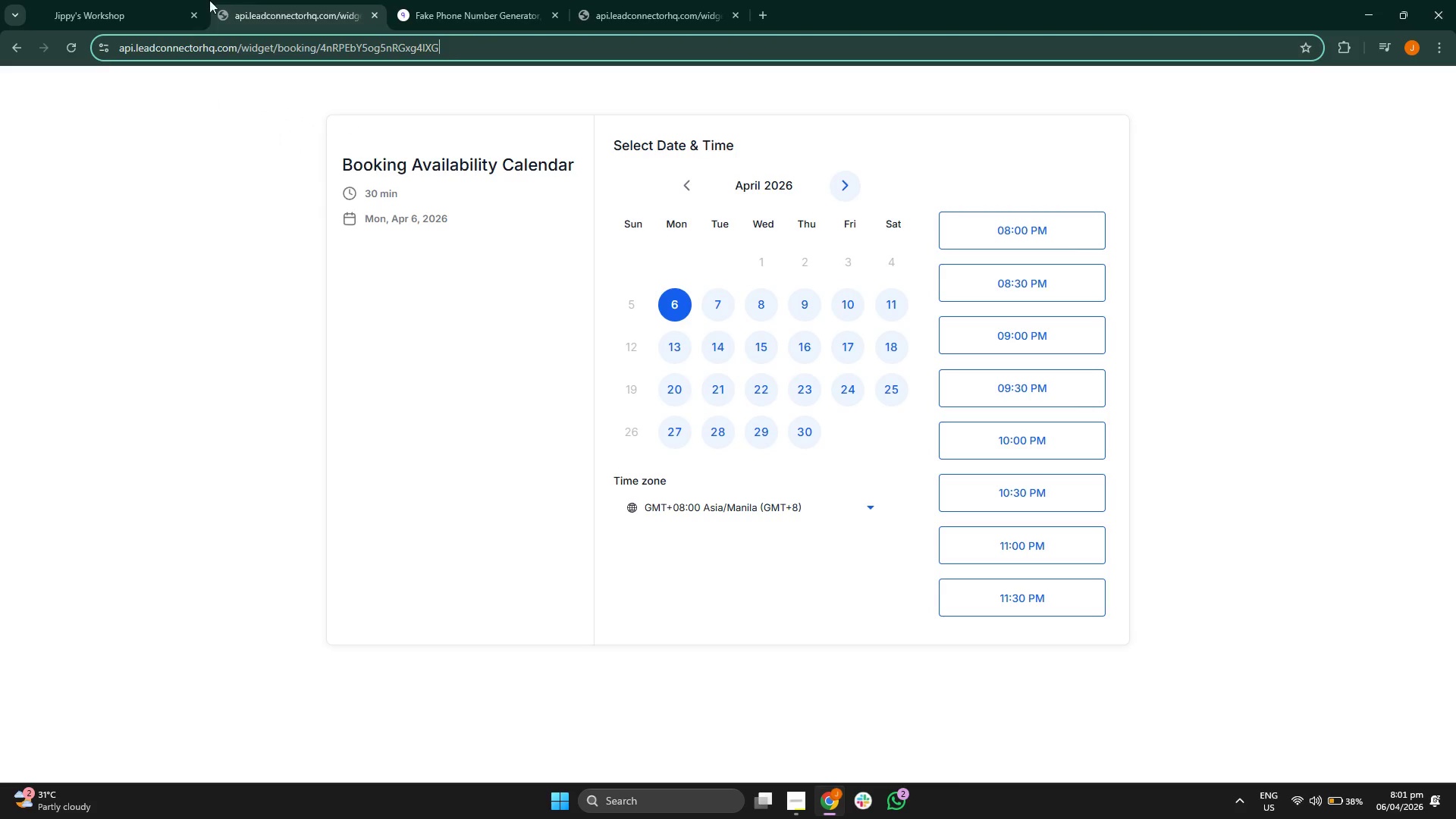 
left_click([119, 0])
 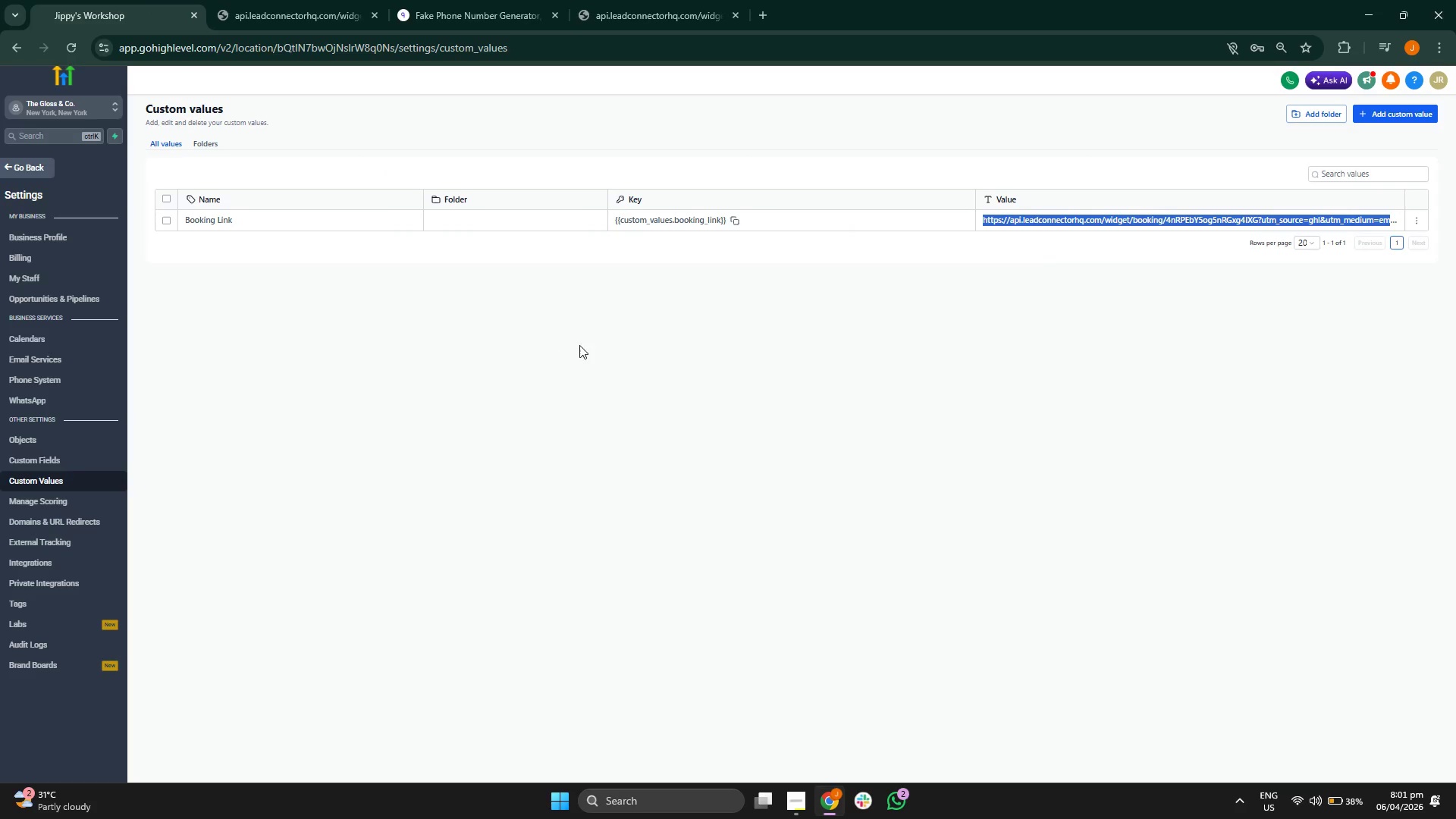 
left_click([725, 373])
 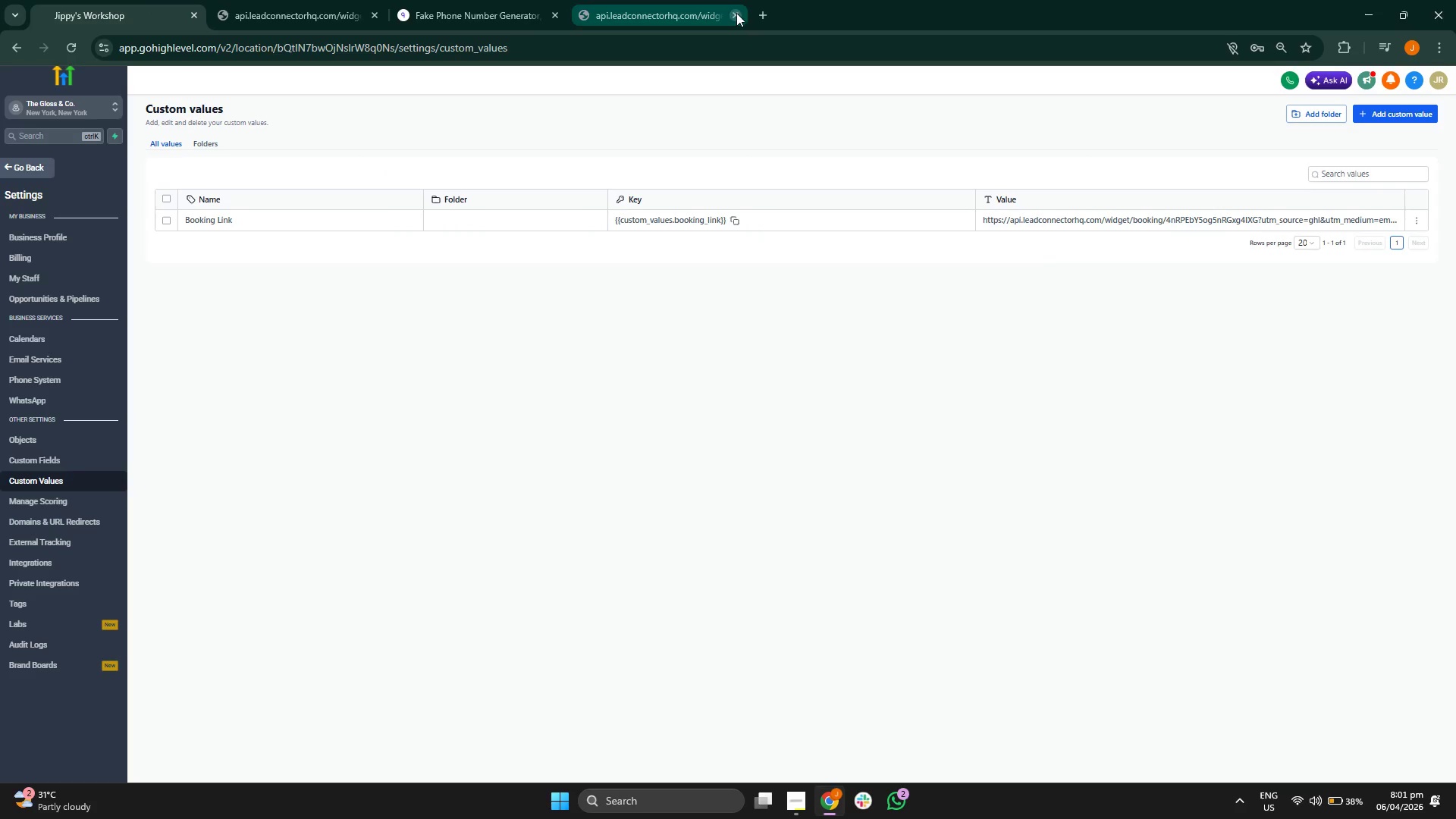 
double_click([927, 413])
 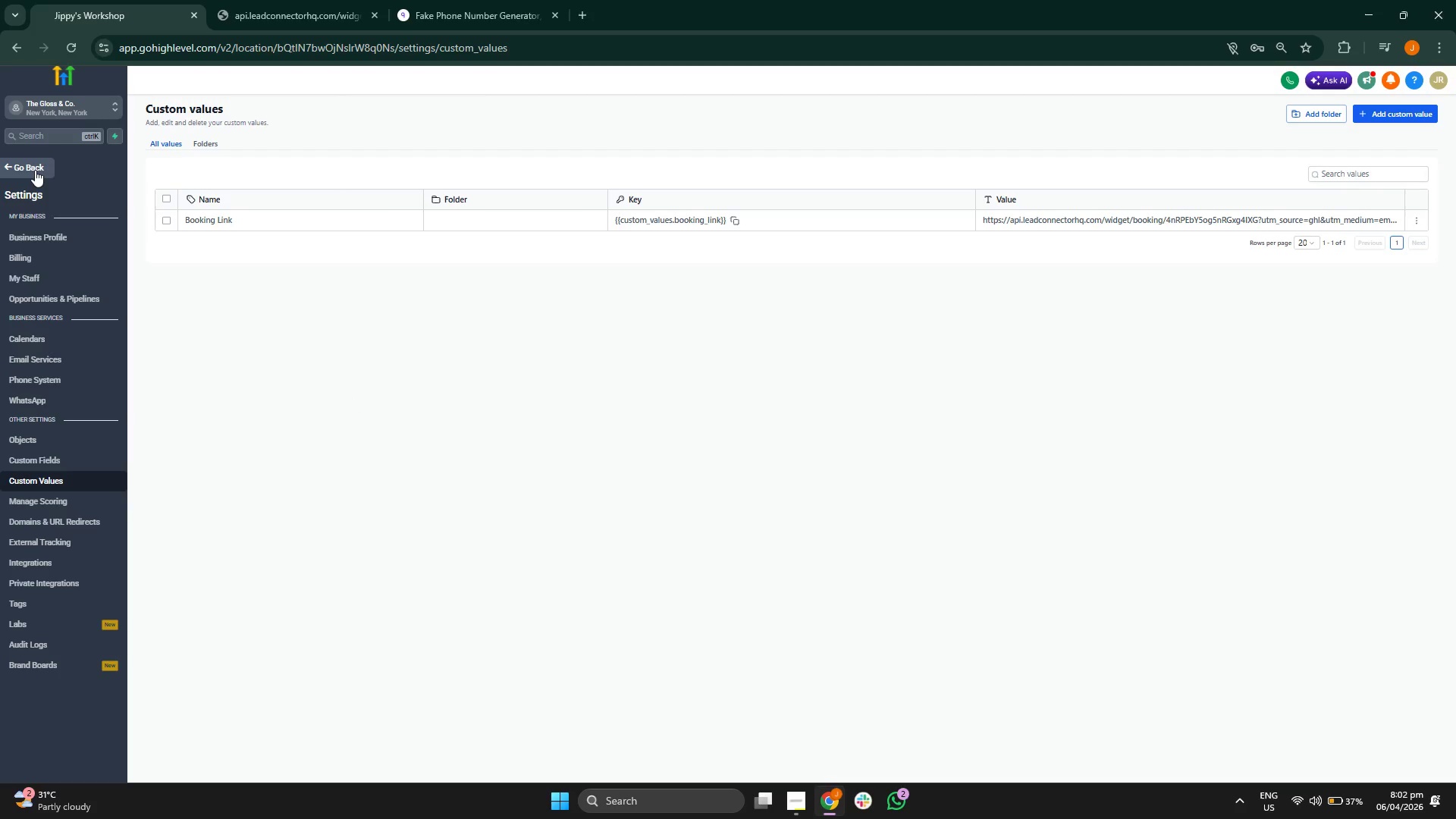 
wait(5.75)
 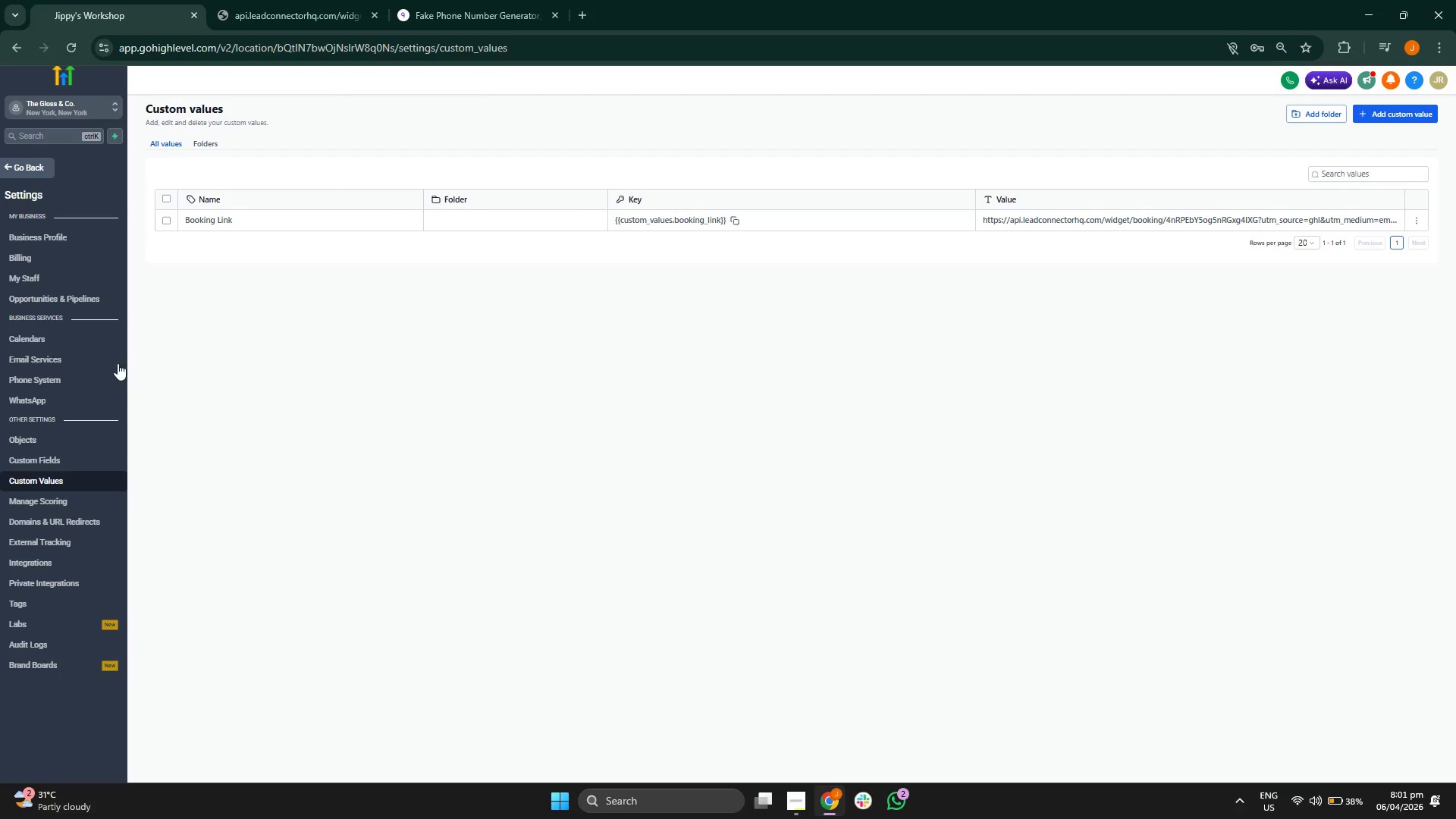 
left_click([35, 170])
 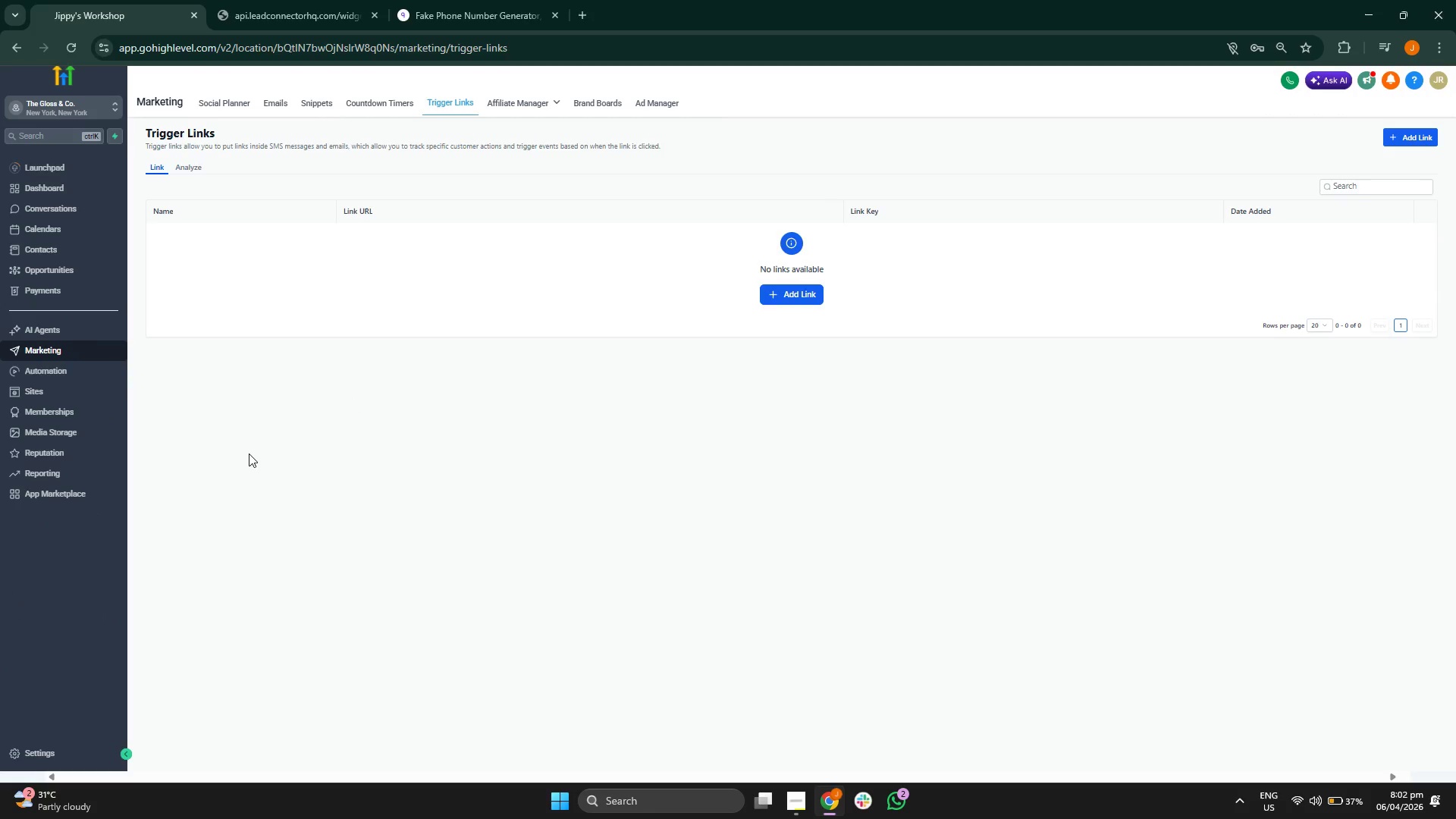 
wait(8.16)
 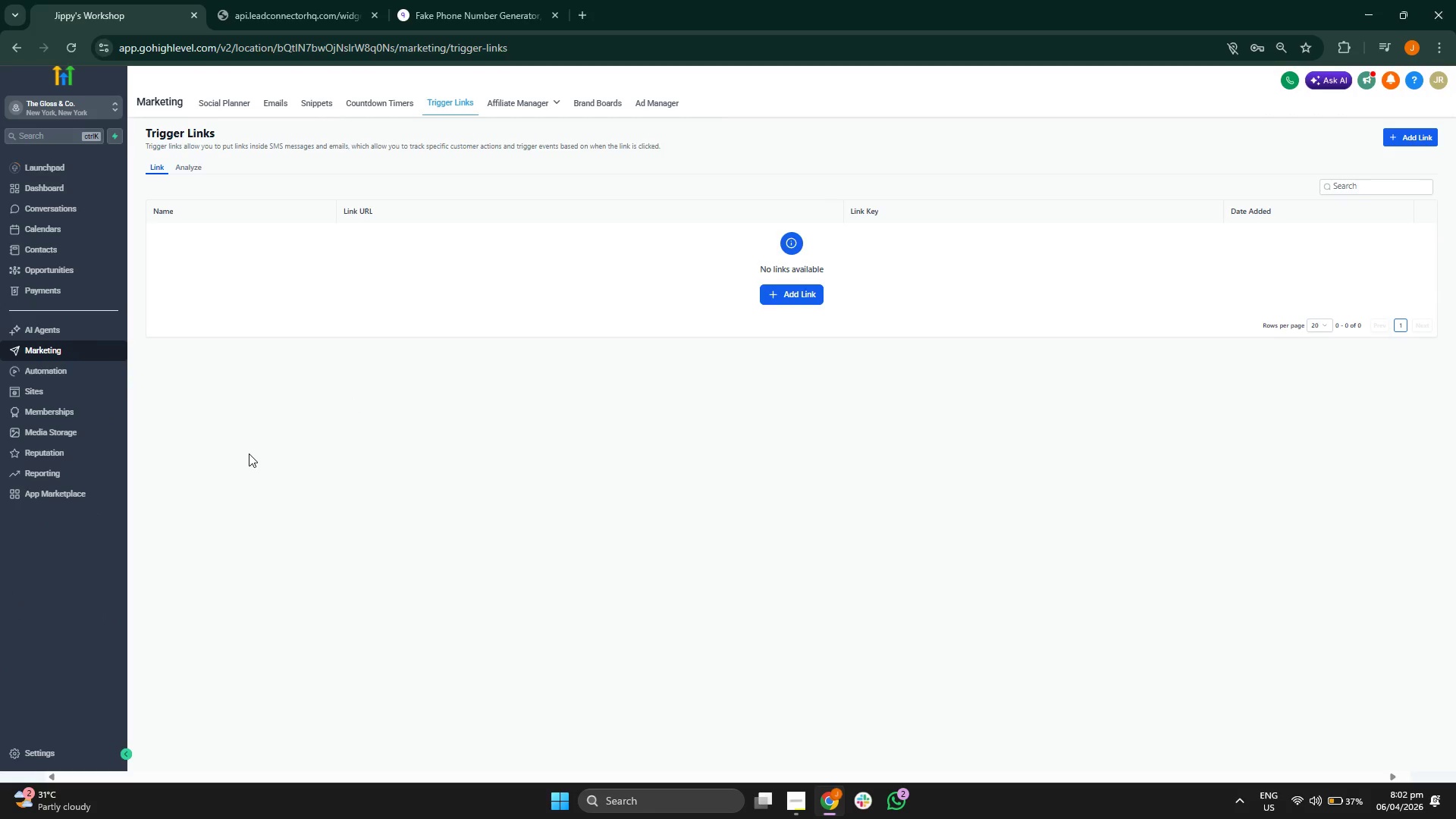 
left_click([778, 292])
 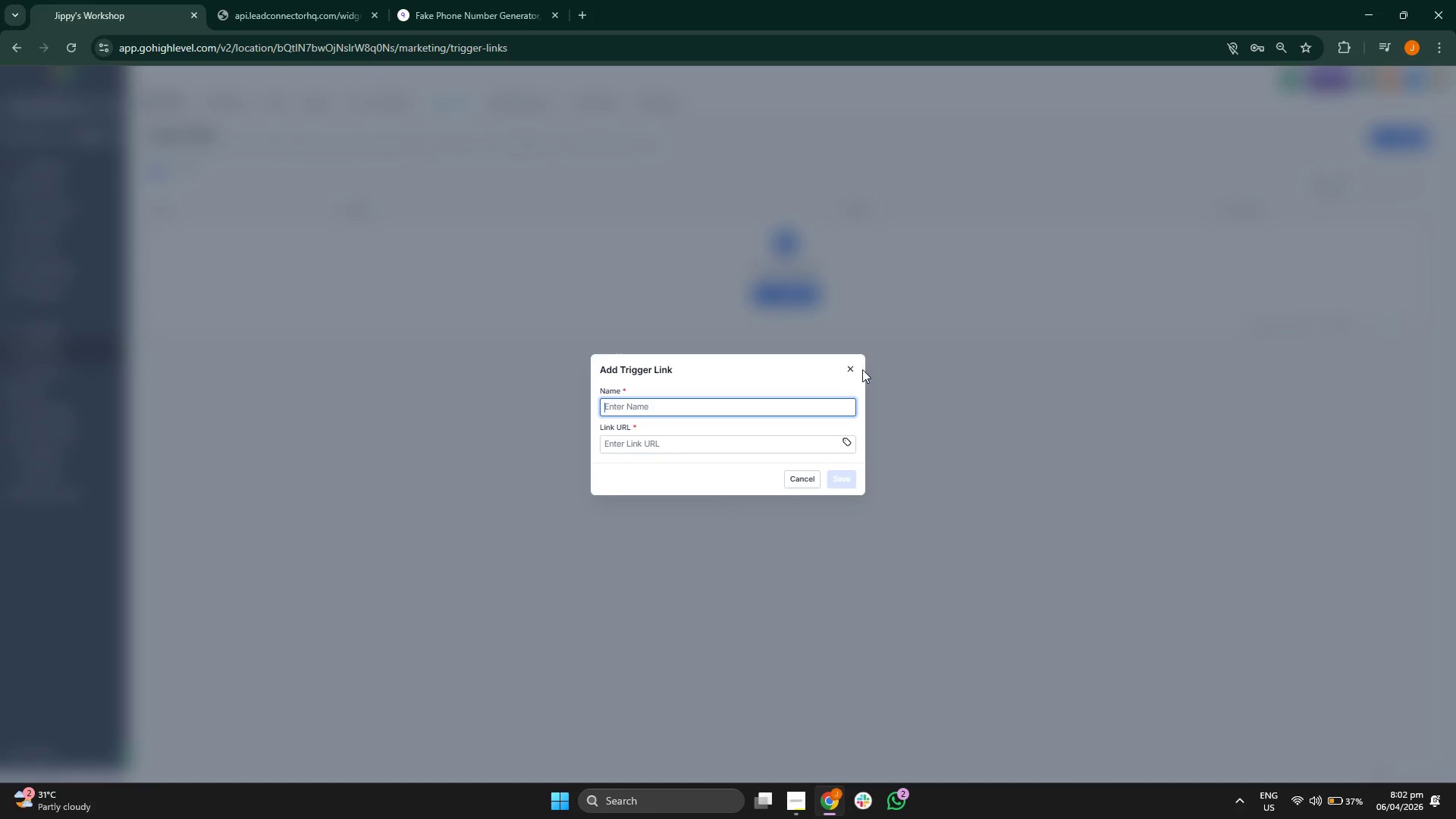 
left_click([855, 367])
 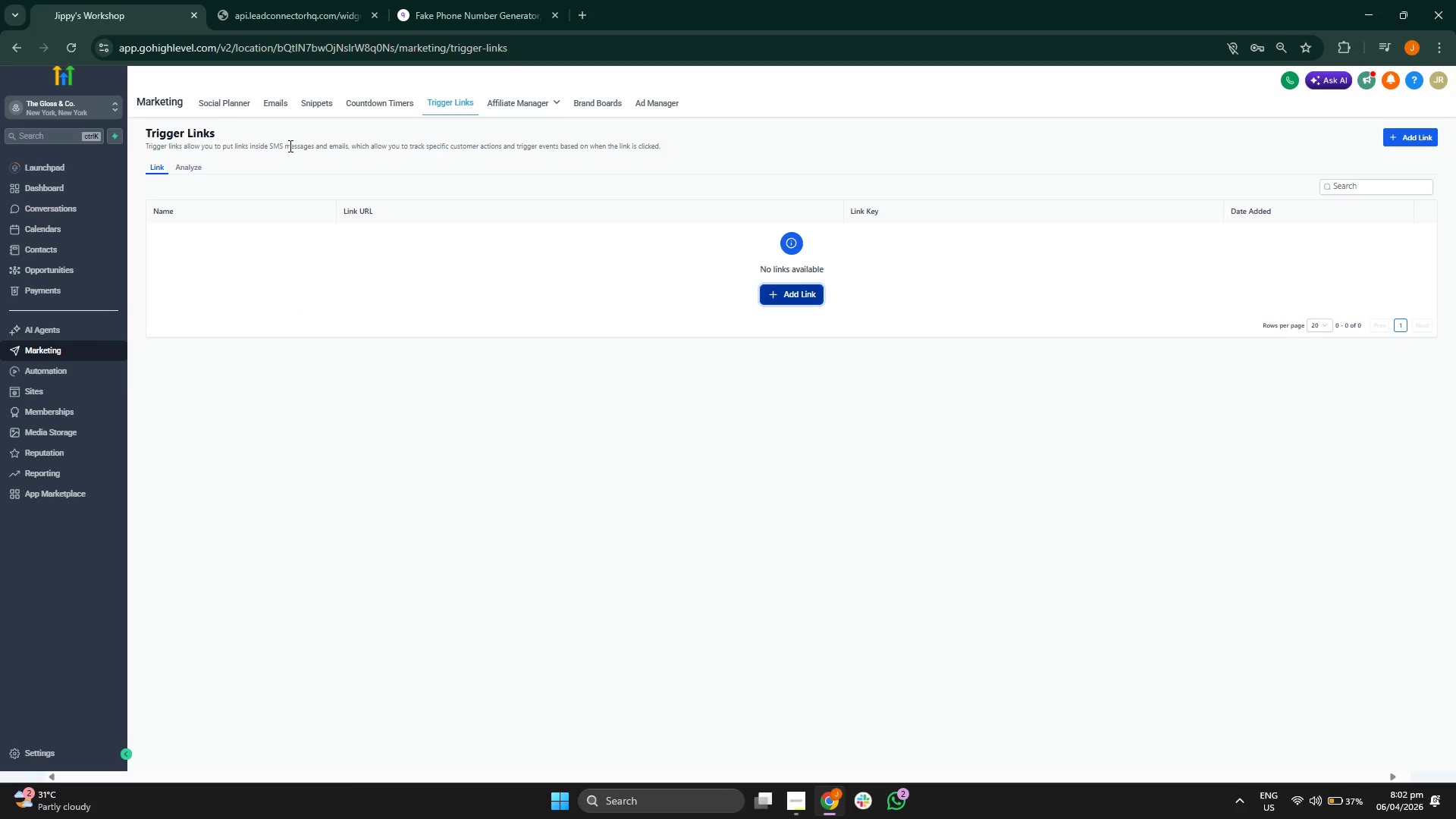 
left_click([280, 106])
 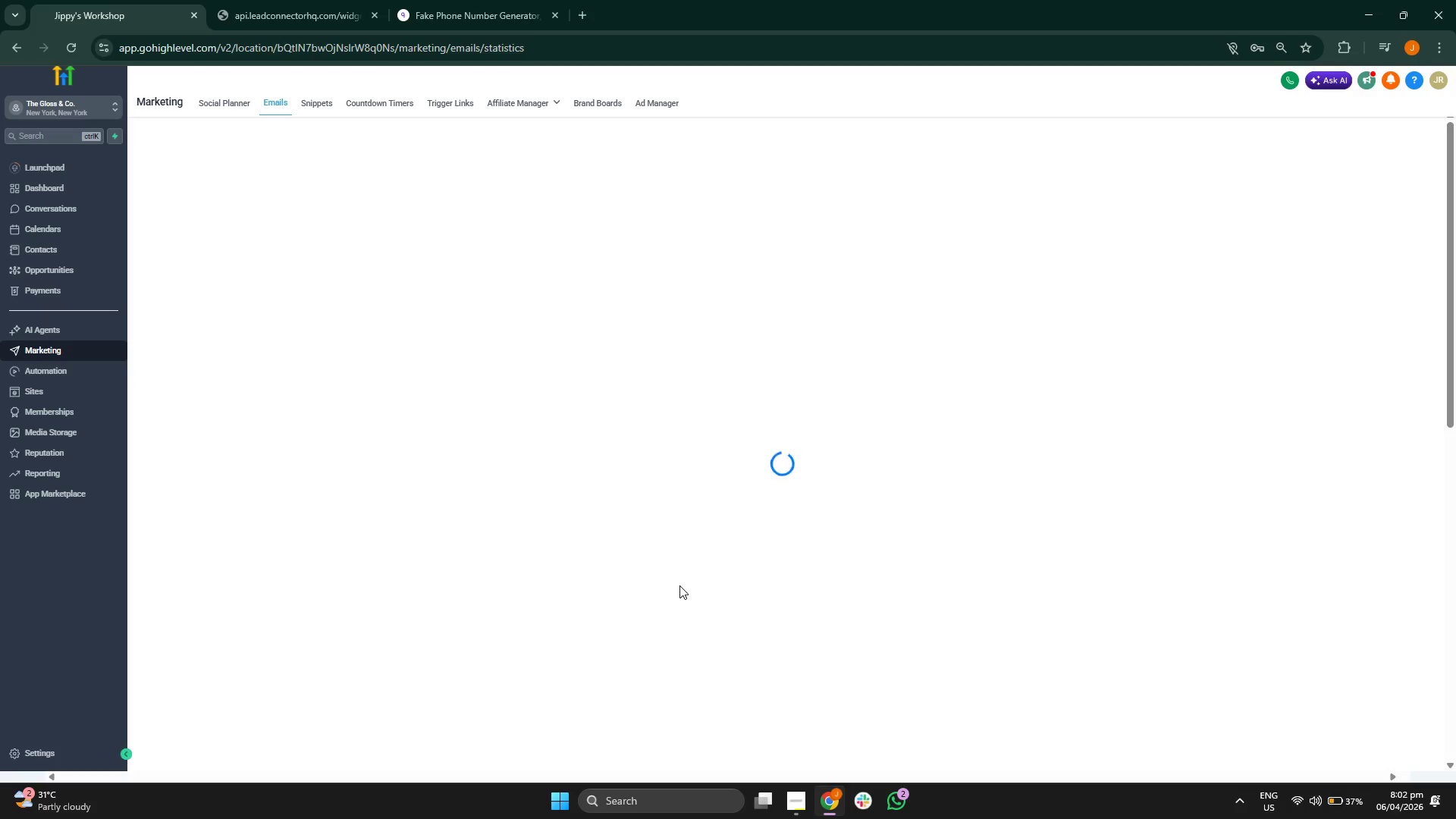 
wait(20.42)
 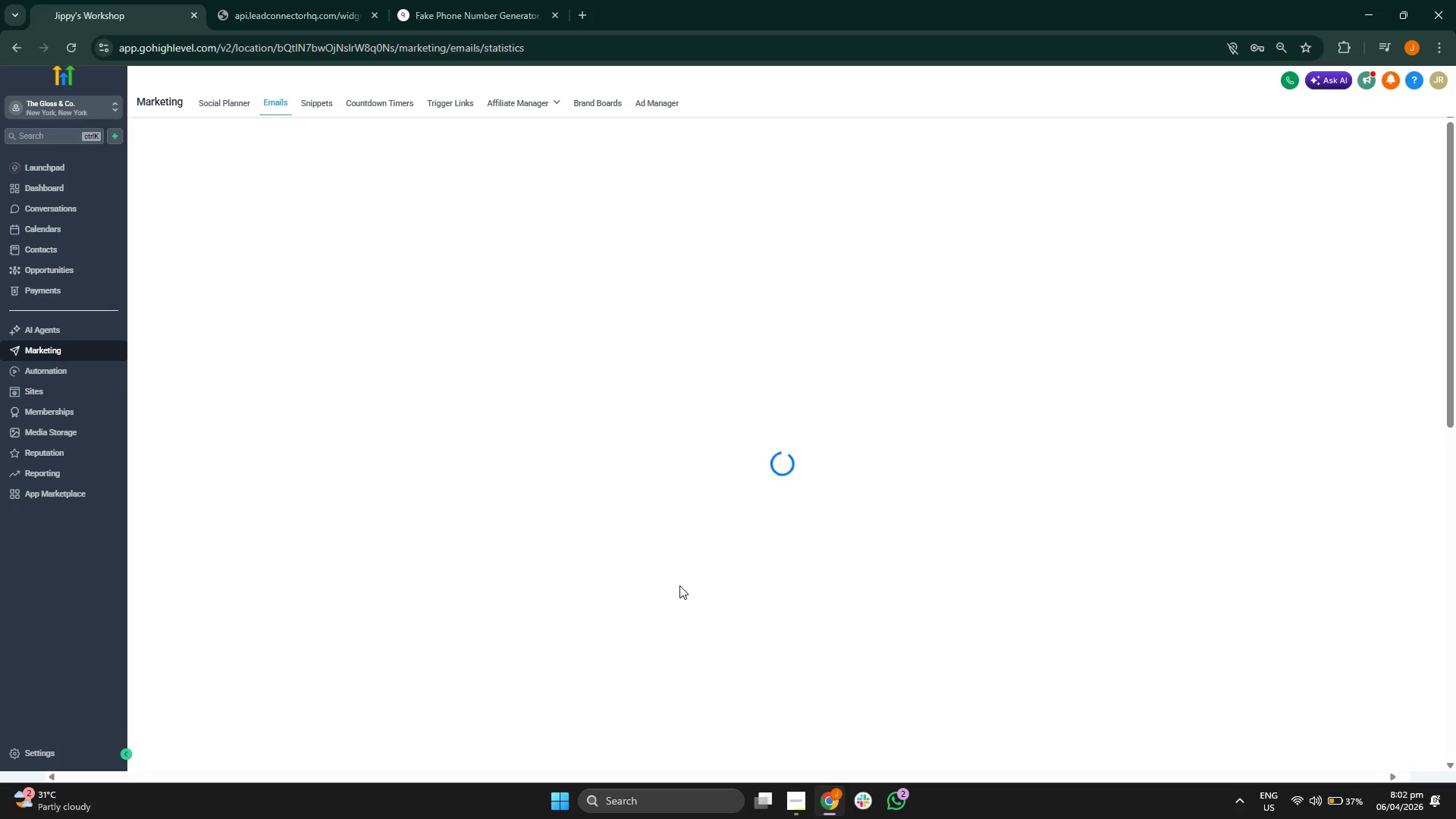 
scroll: coordinate [419, 358], scroll_direction: down, amount: 2.0
 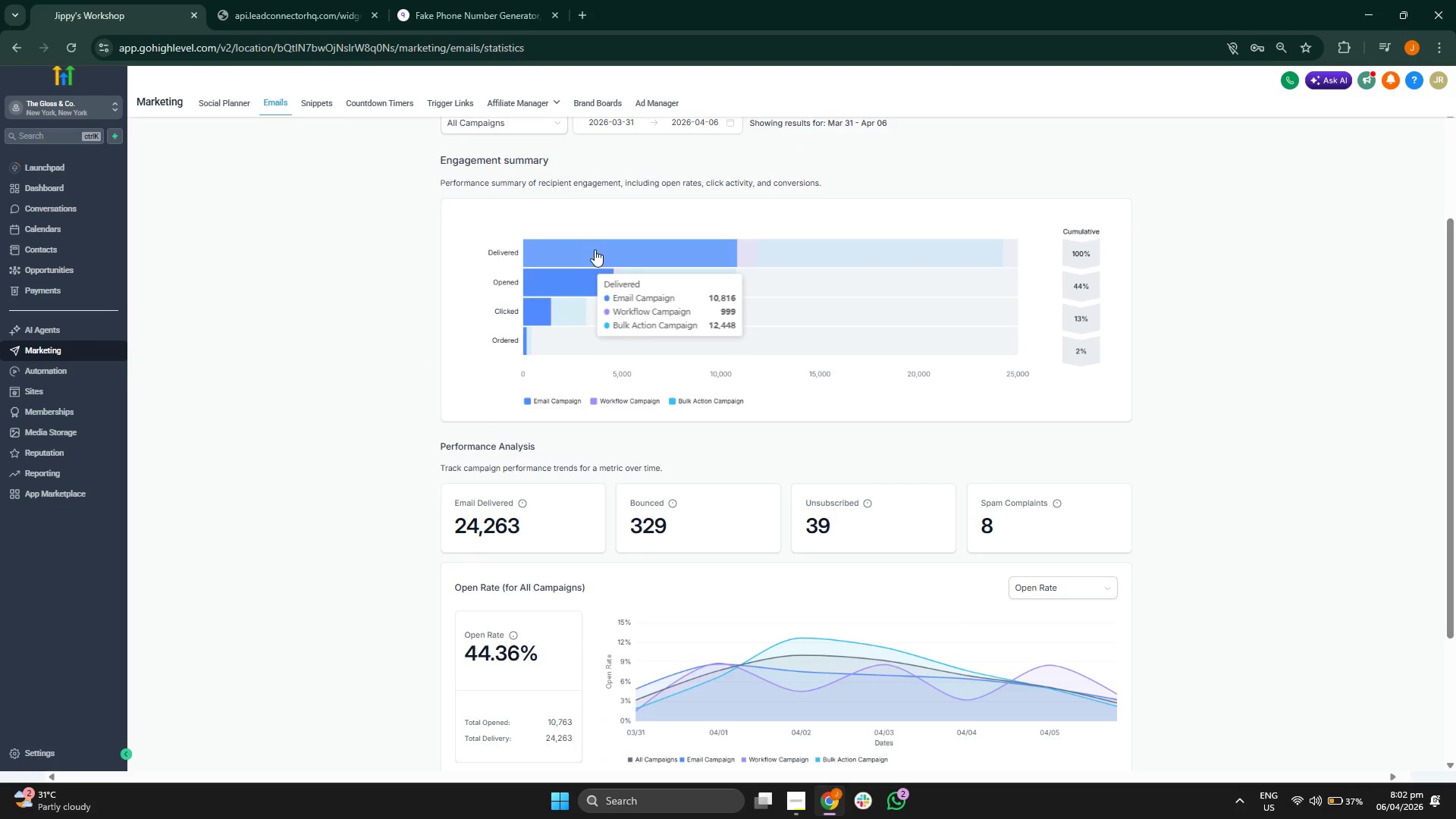 
scroll: coordinate [418, 329], scroll_direction: up, amount: 2.0
 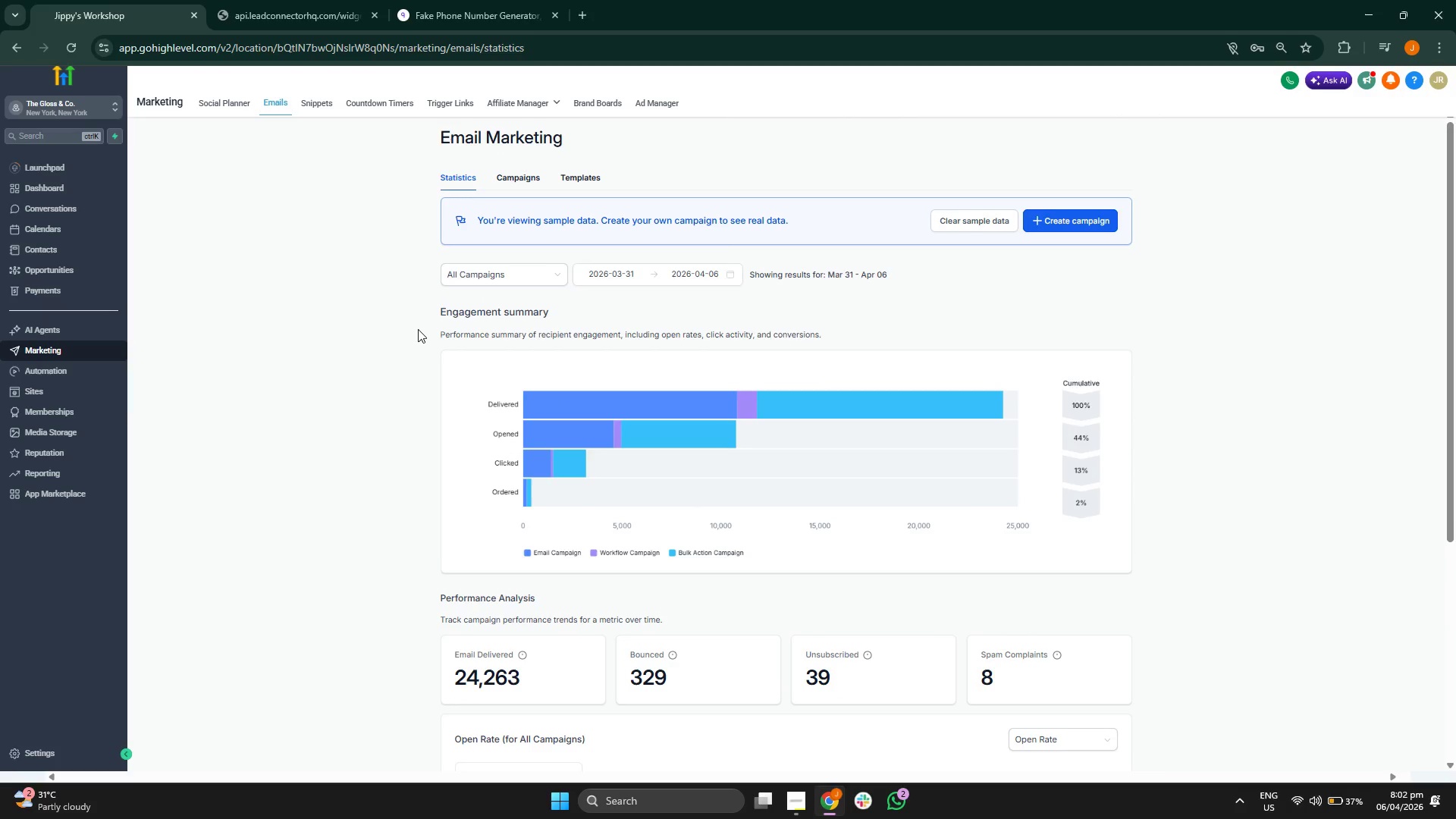 
scroll: coordinate [366, 384], scroll_direction: down, amount: 3.0